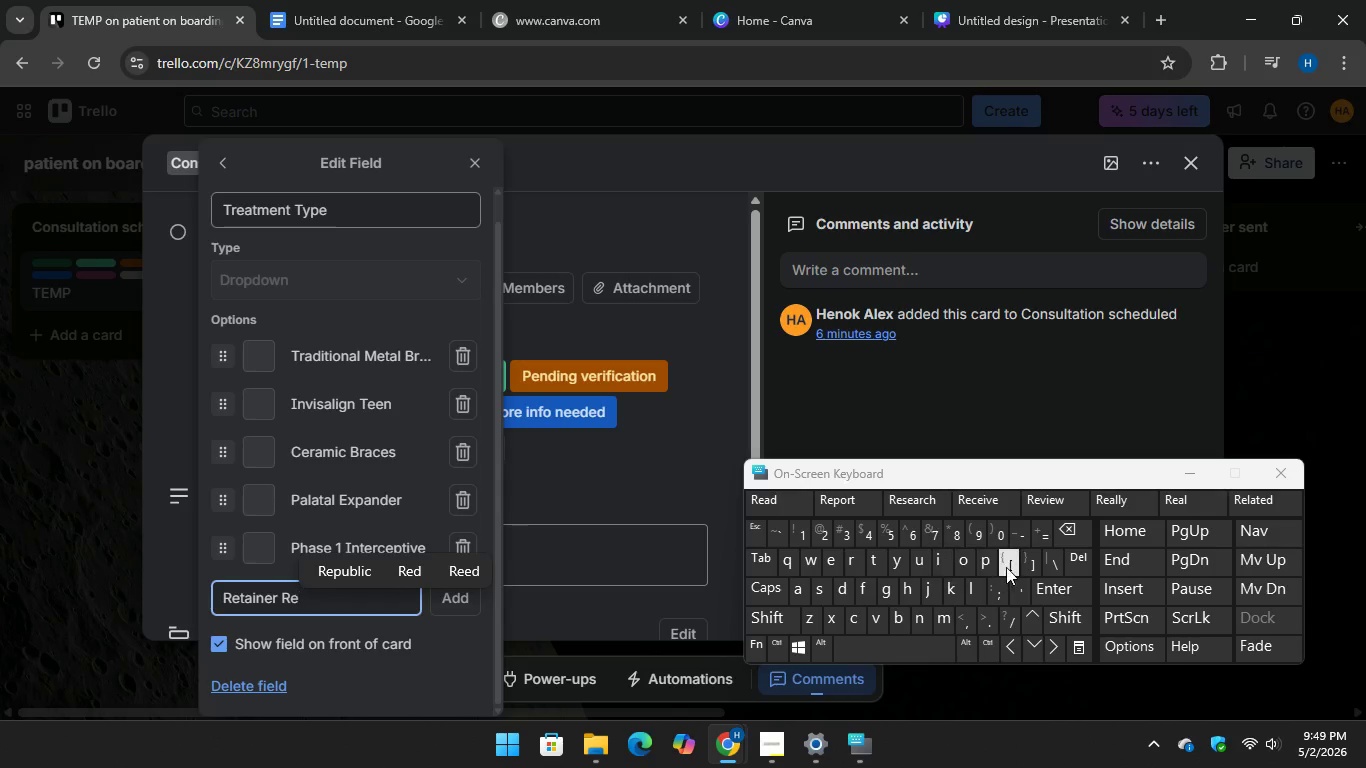 
type(pl)
 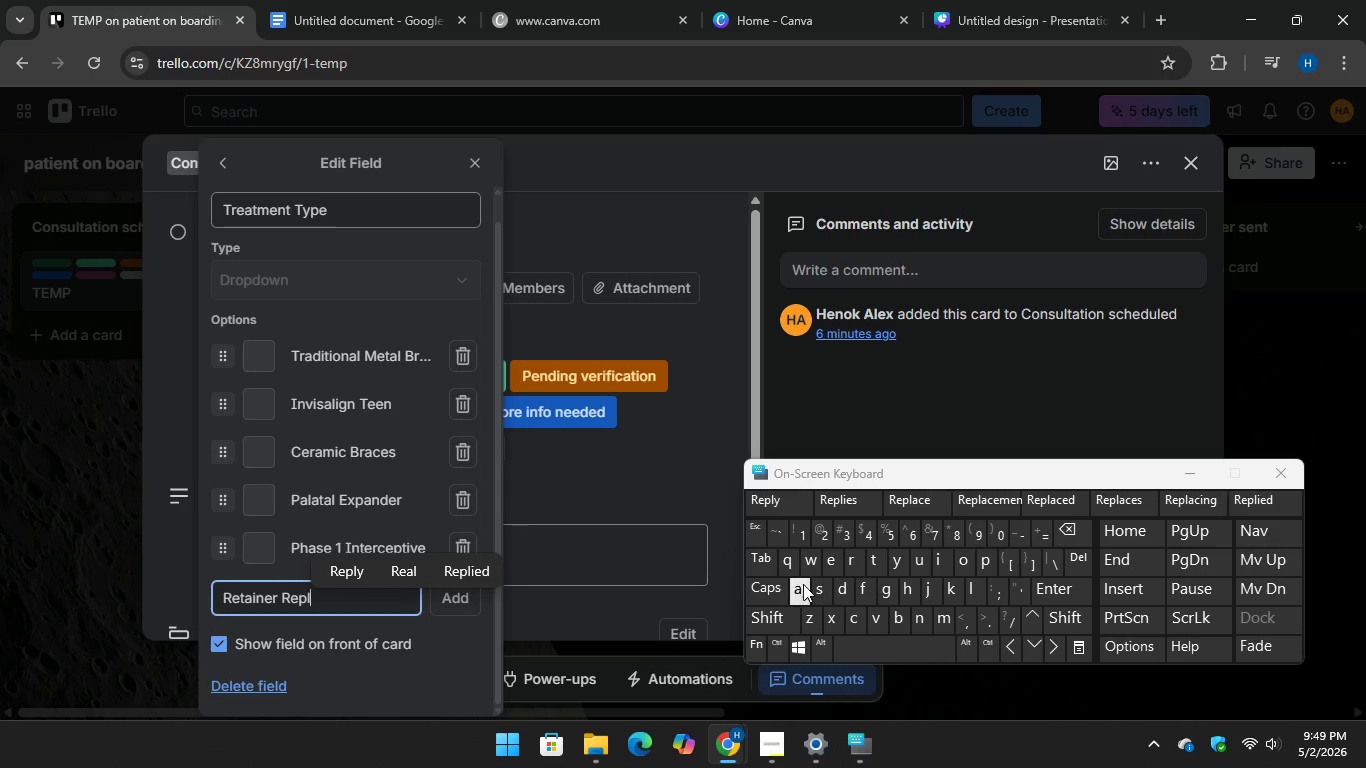 
type(acment)
 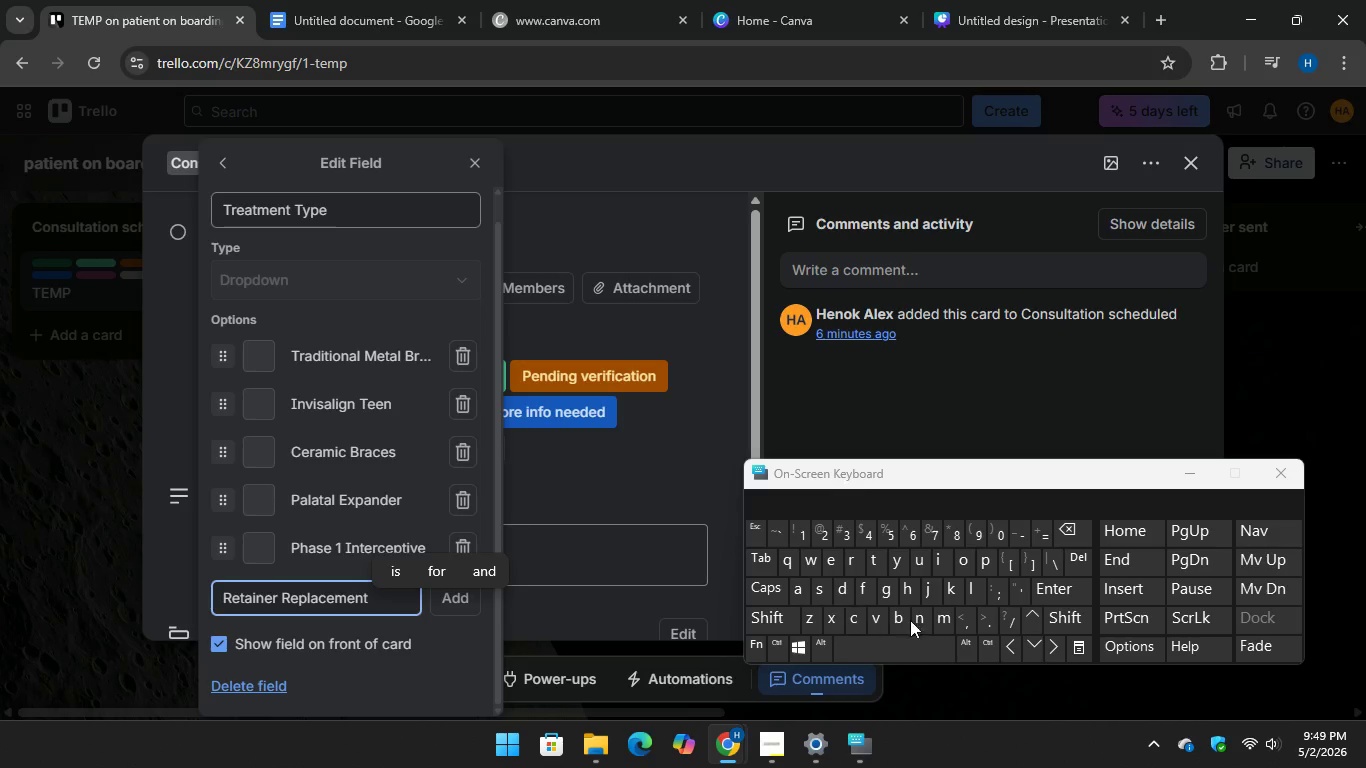 
key(Enter)
 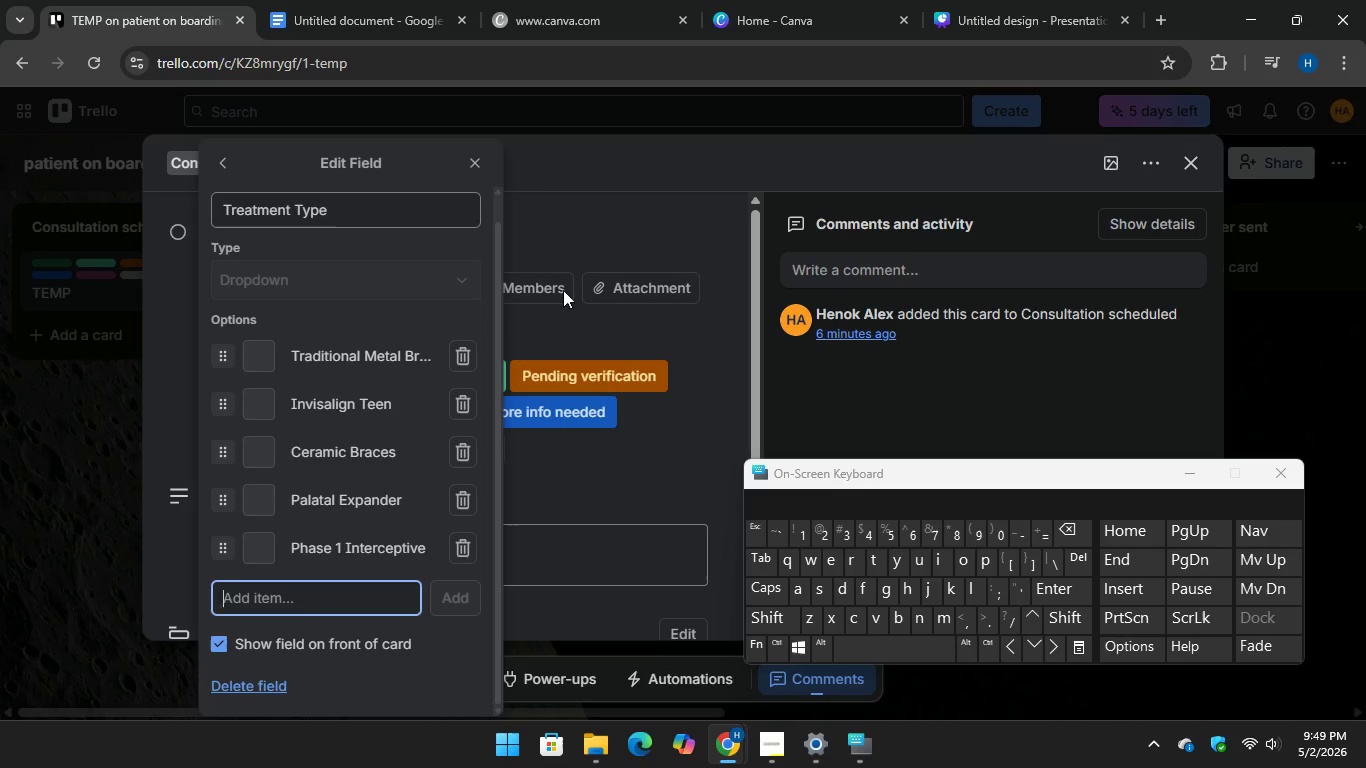 
left_click([544, 151])
 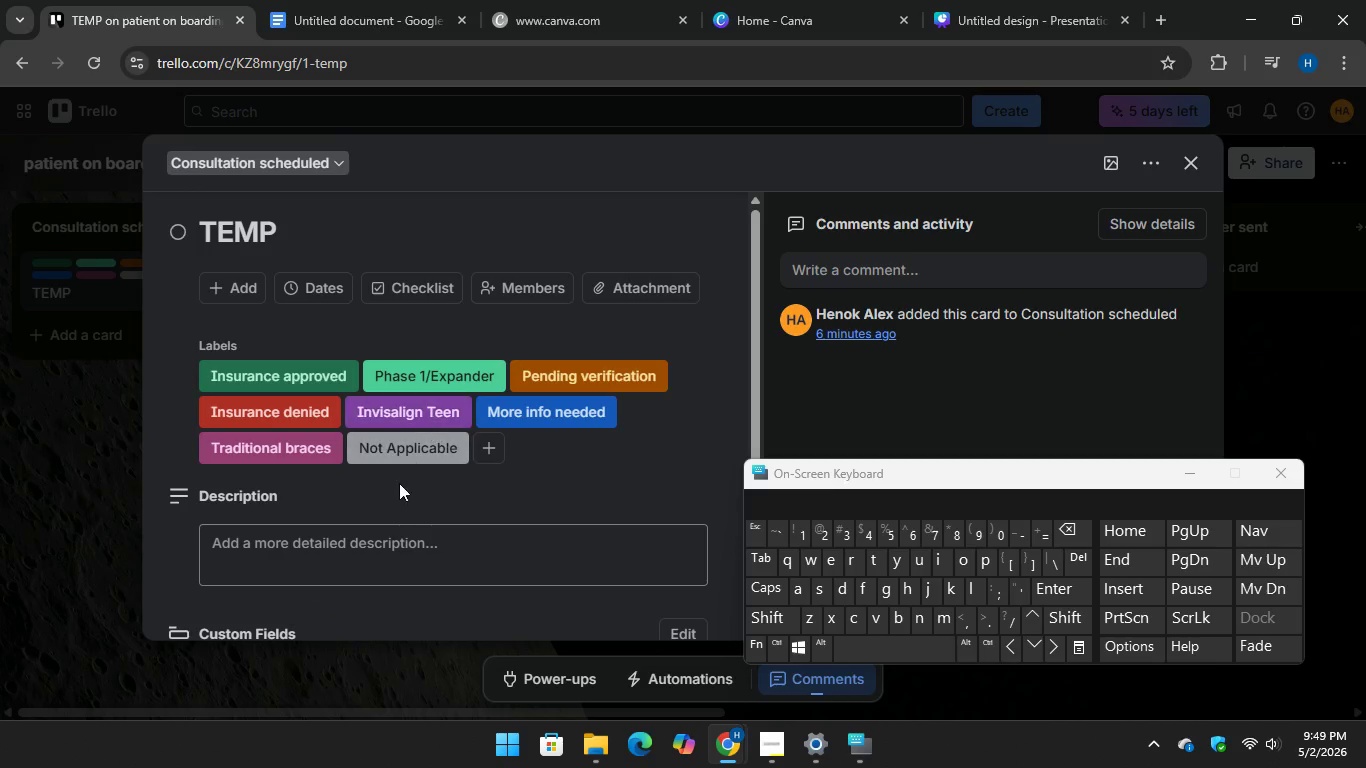 
scroll: coordinate [394, 505], scroll_direction: down, amount: 10.0
 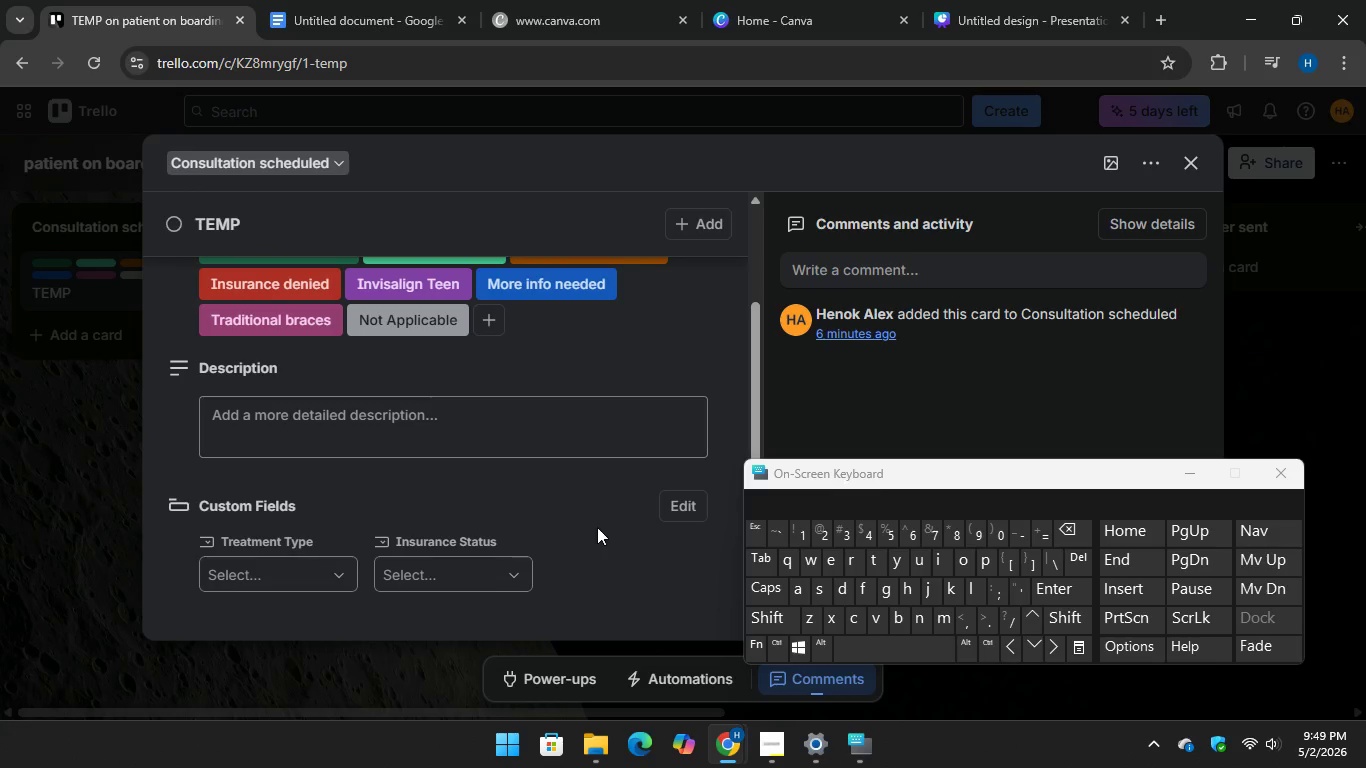 
left_click([686, 506])
 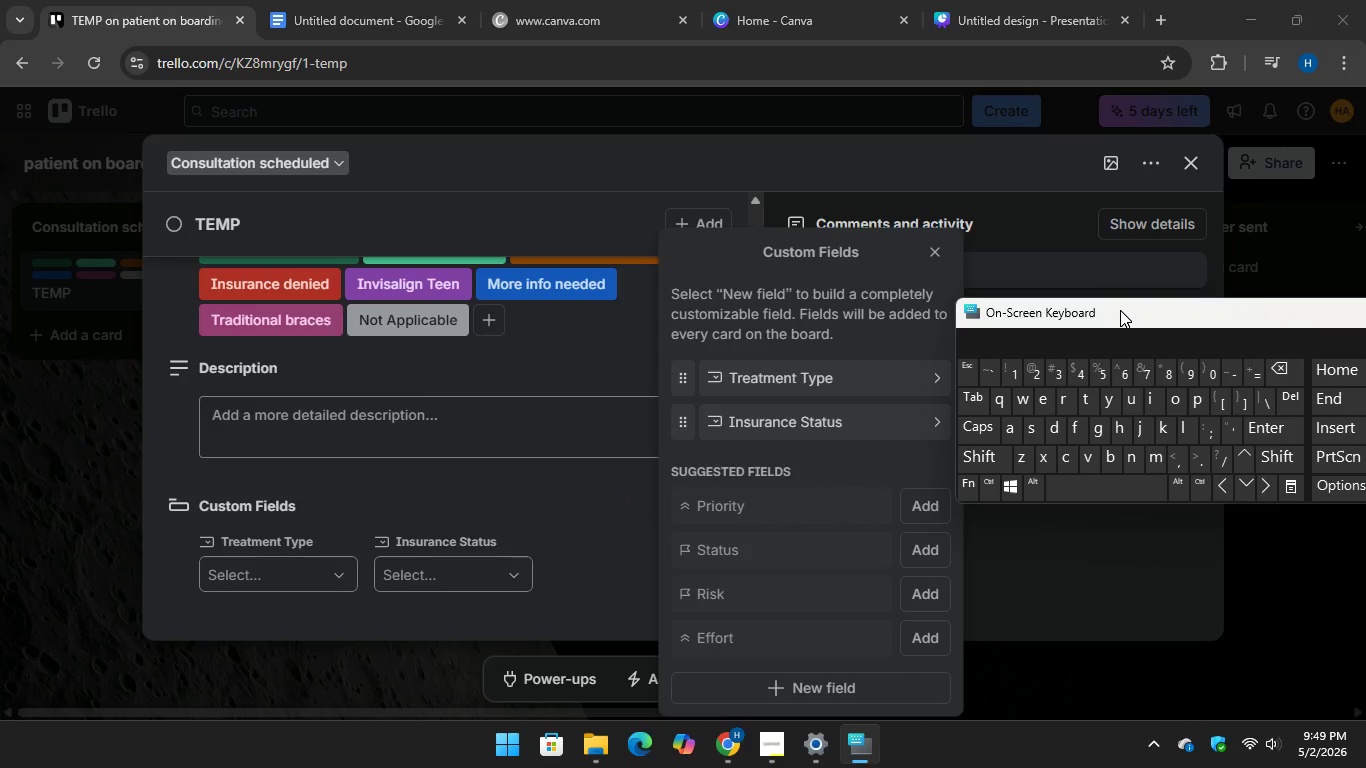 
left_click([739, 686])
 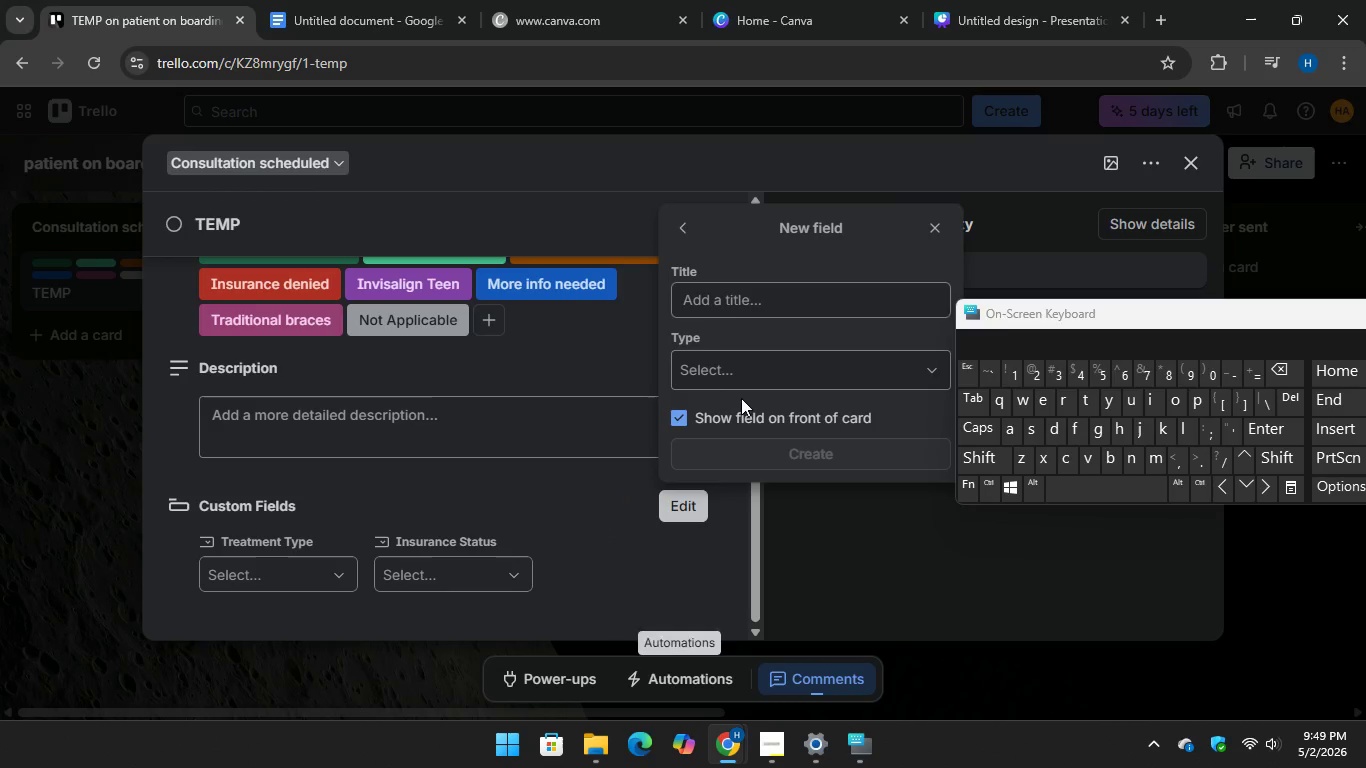 
scroll: coordinate [747, 400], scroll_direction: up, amount: 3.0
 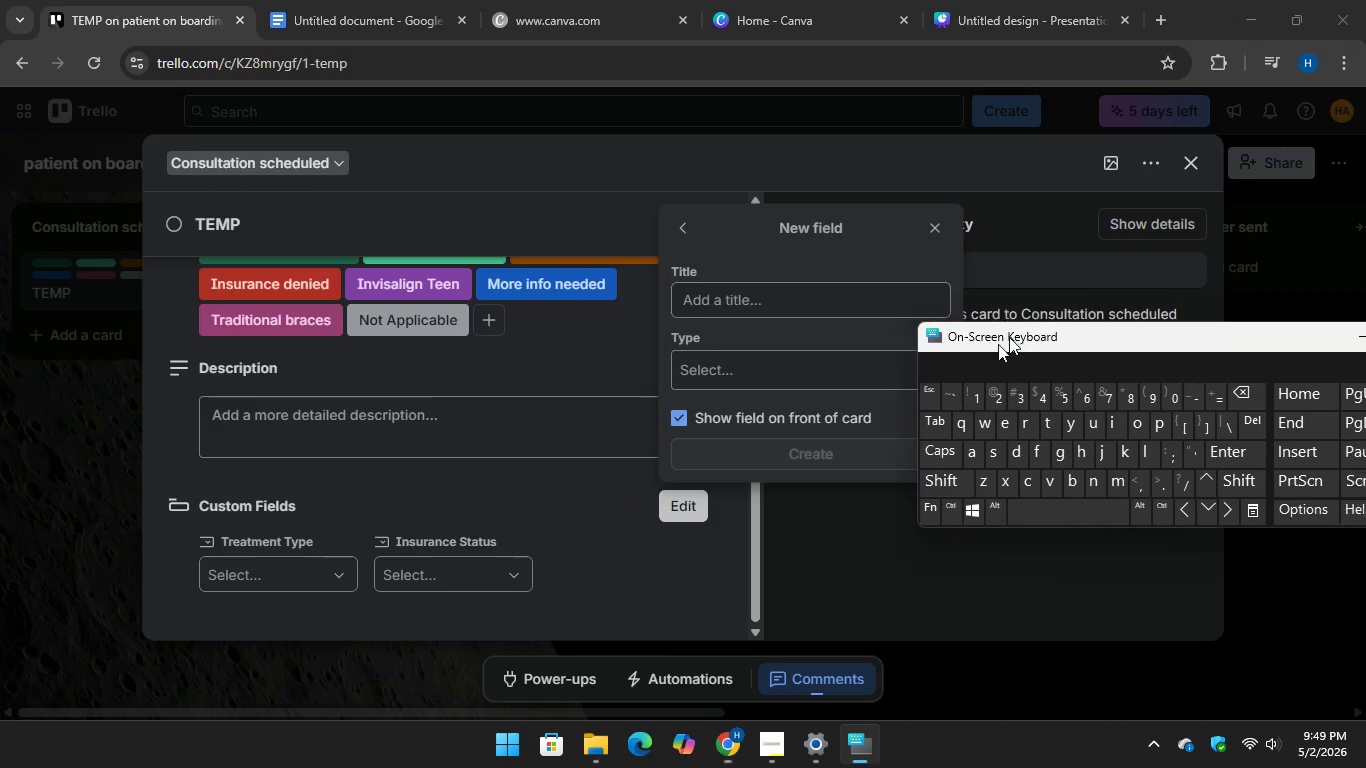 
wait(8.85)
 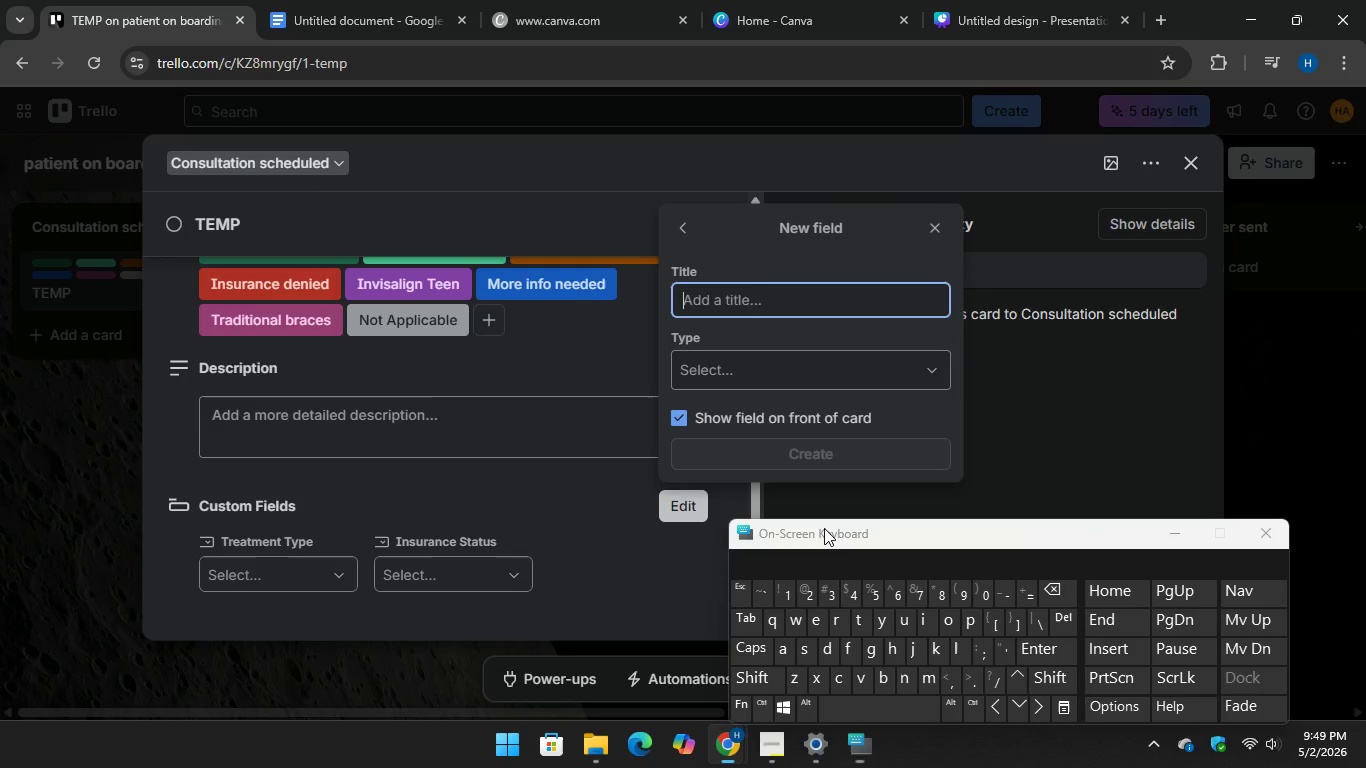 
type(Insurance c)
 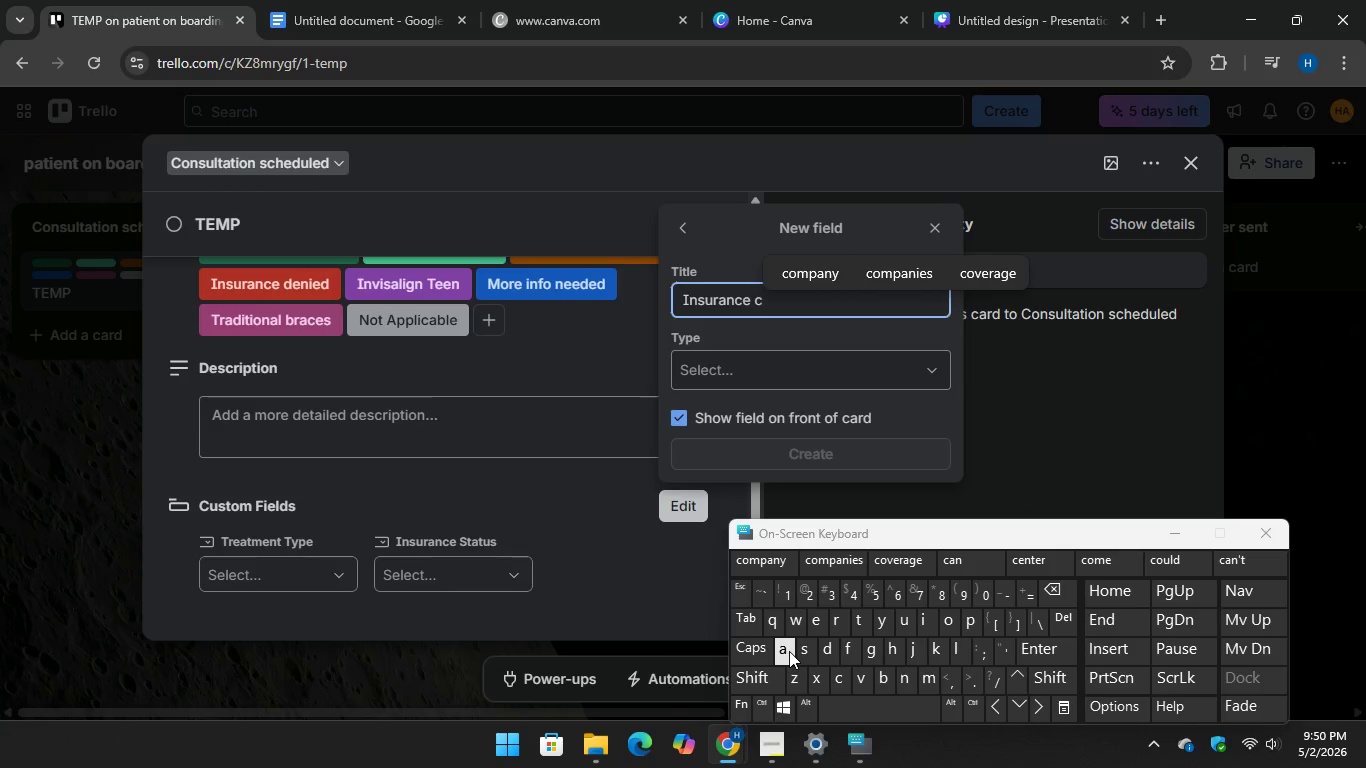 
type(arrier)
 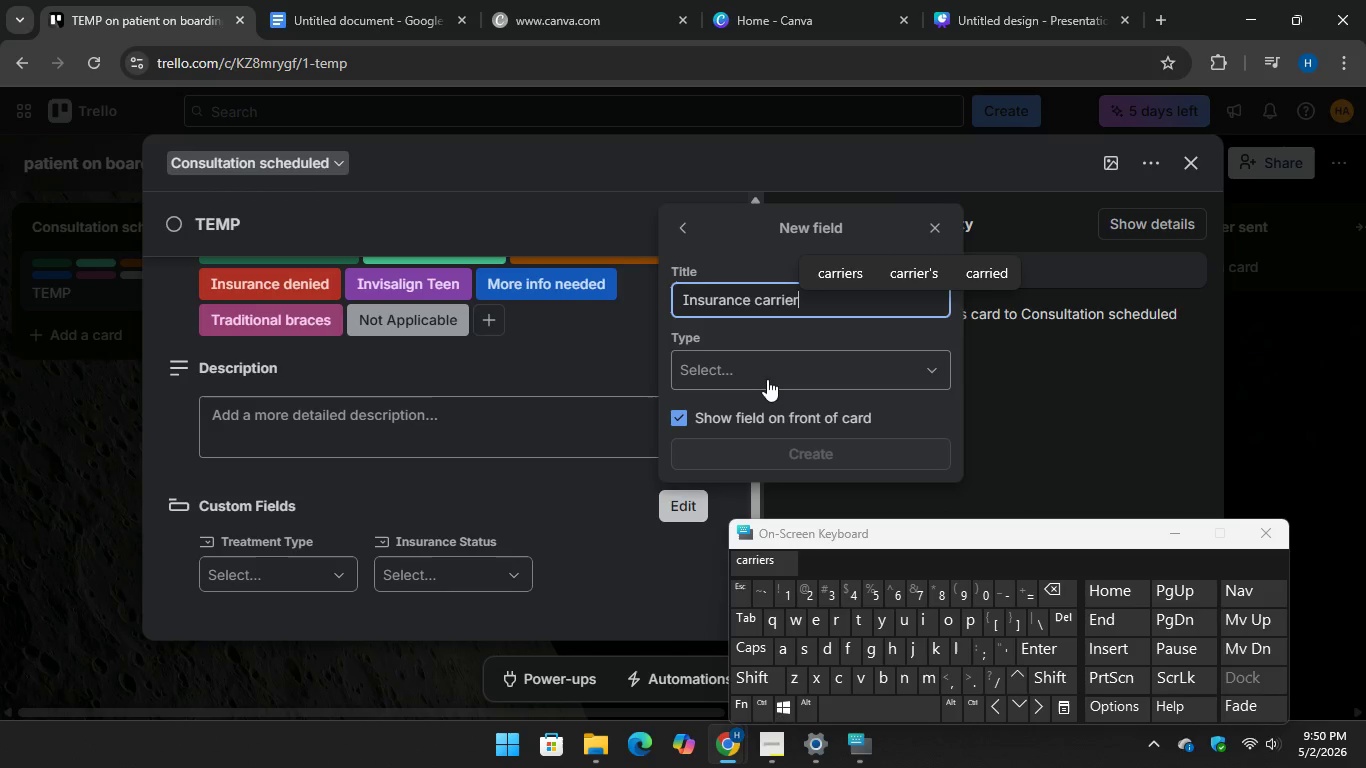 
left_click([767, 379])
 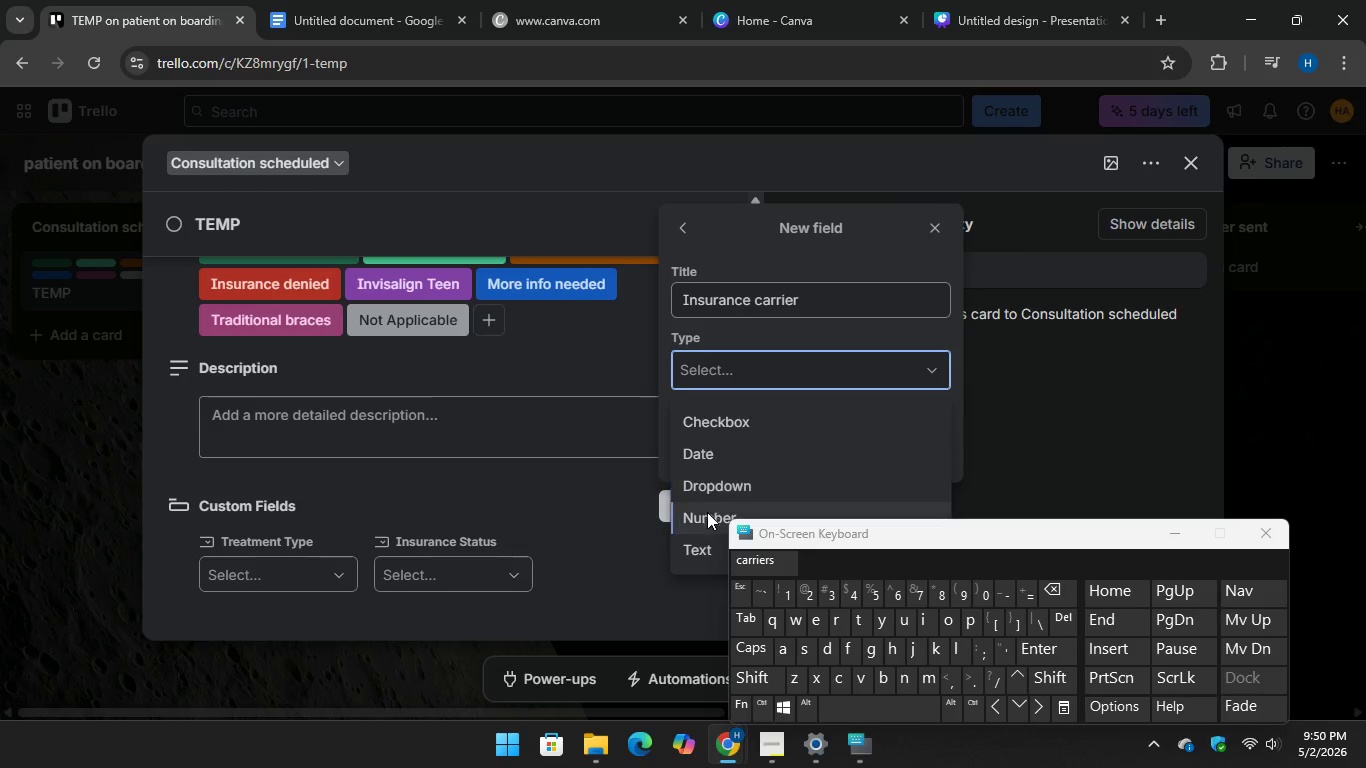 
left_click([699, 538])
 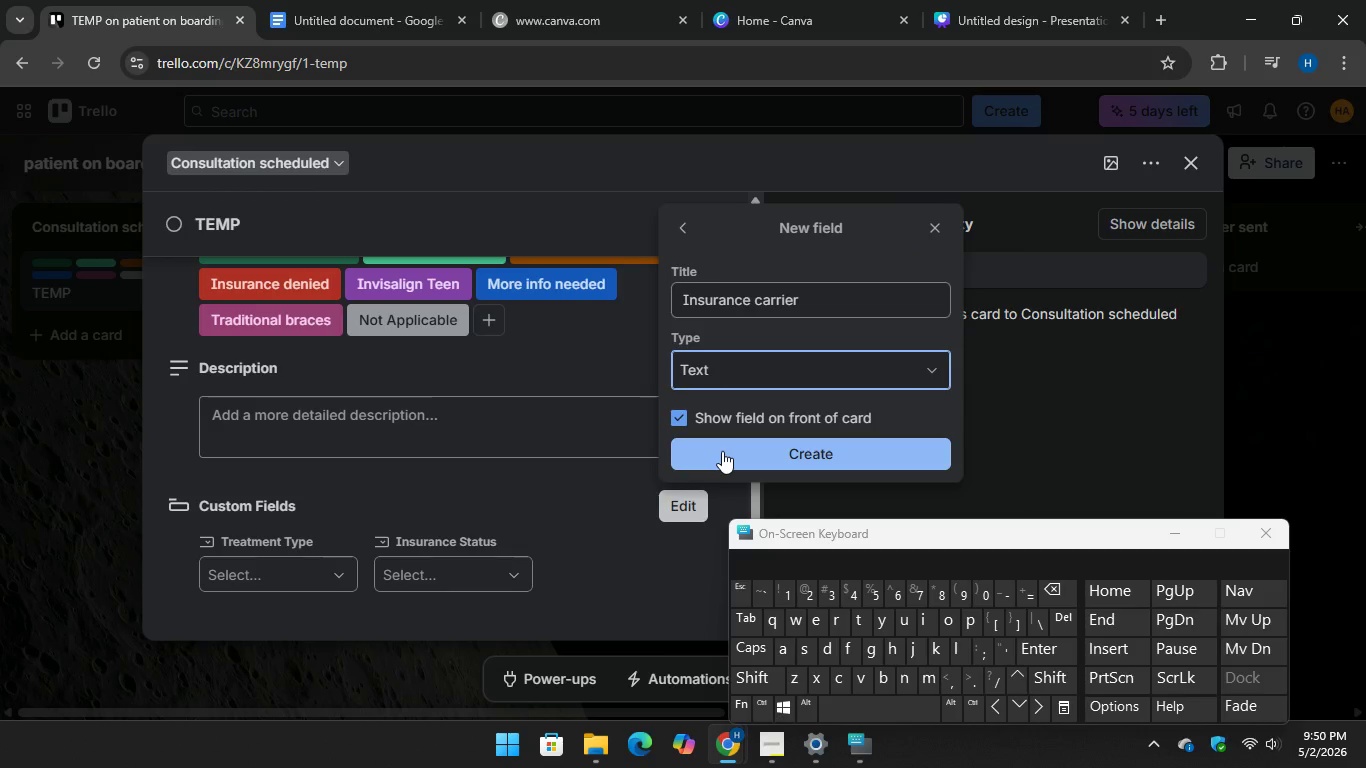 
left_click([722, 451])
 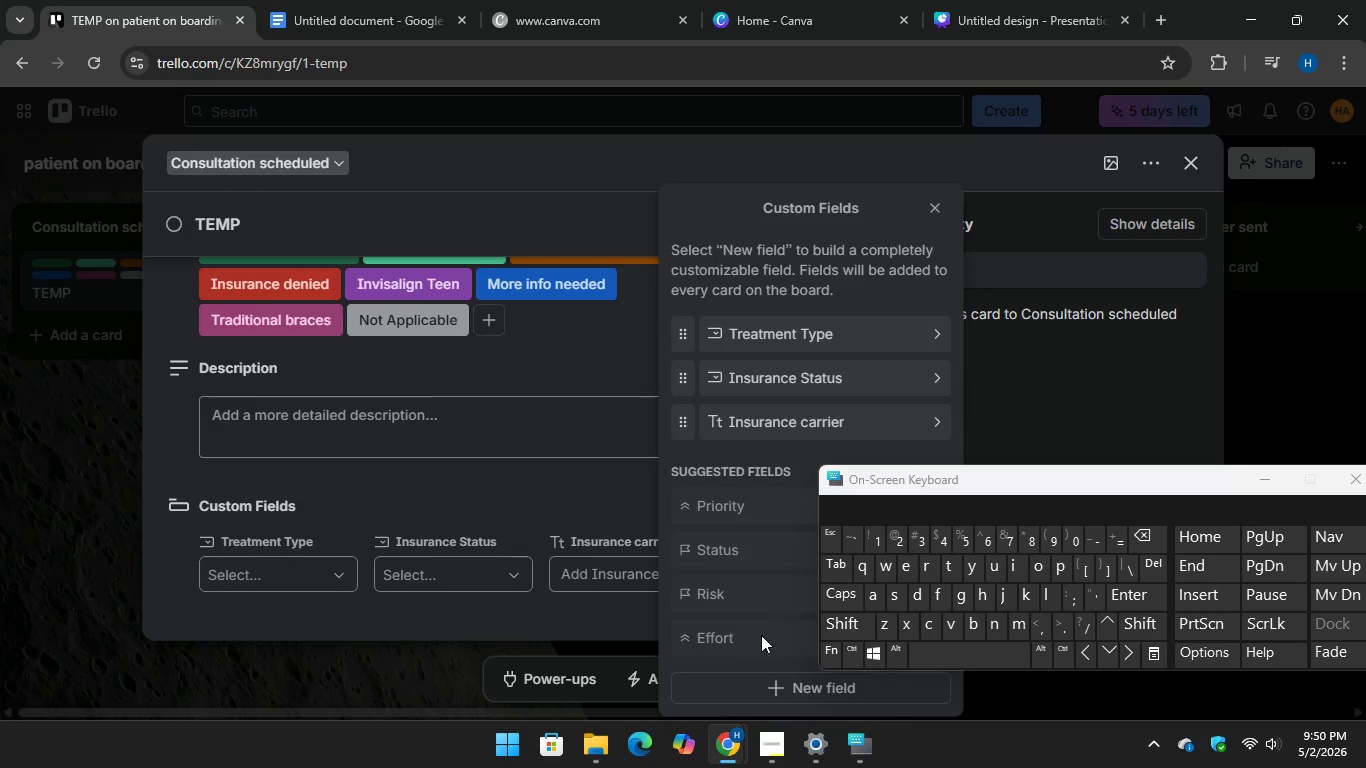 
wait(5.5)
 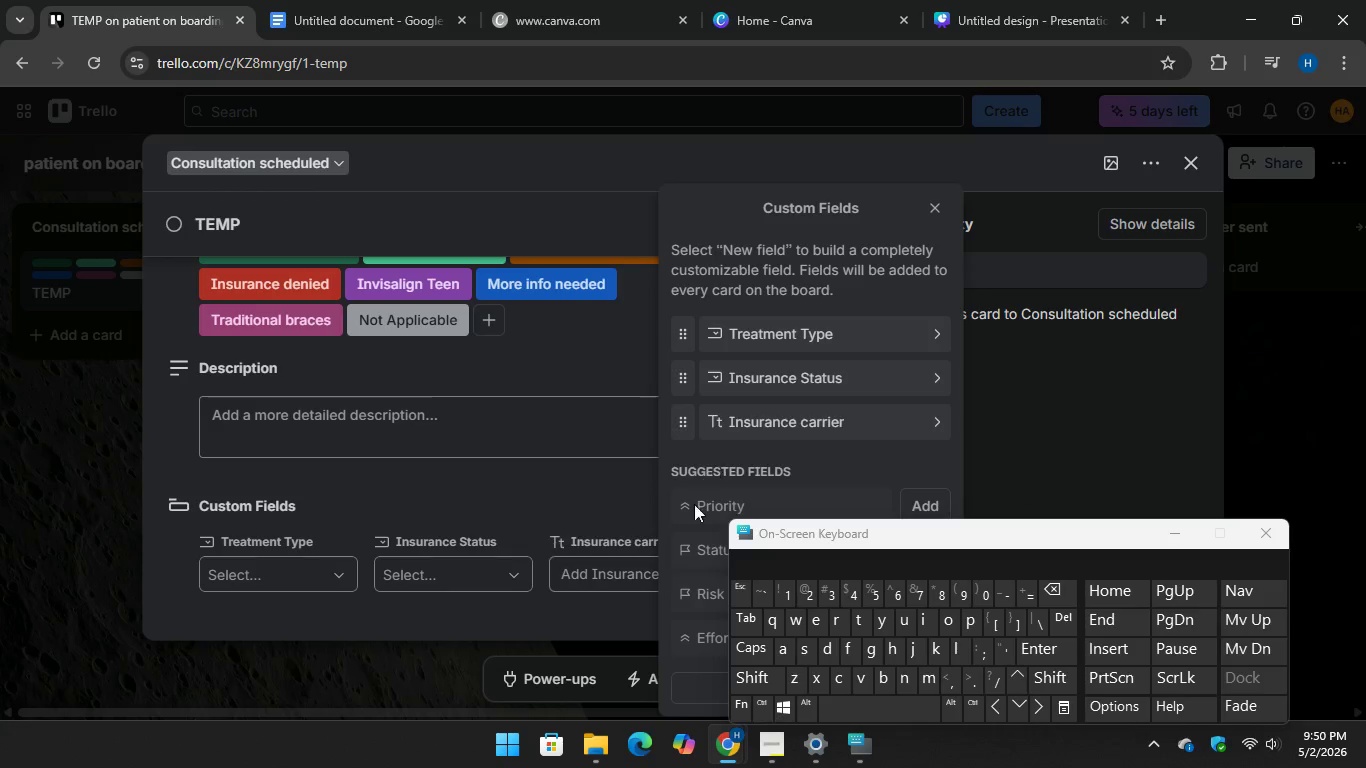 
left_click([743, 688])
 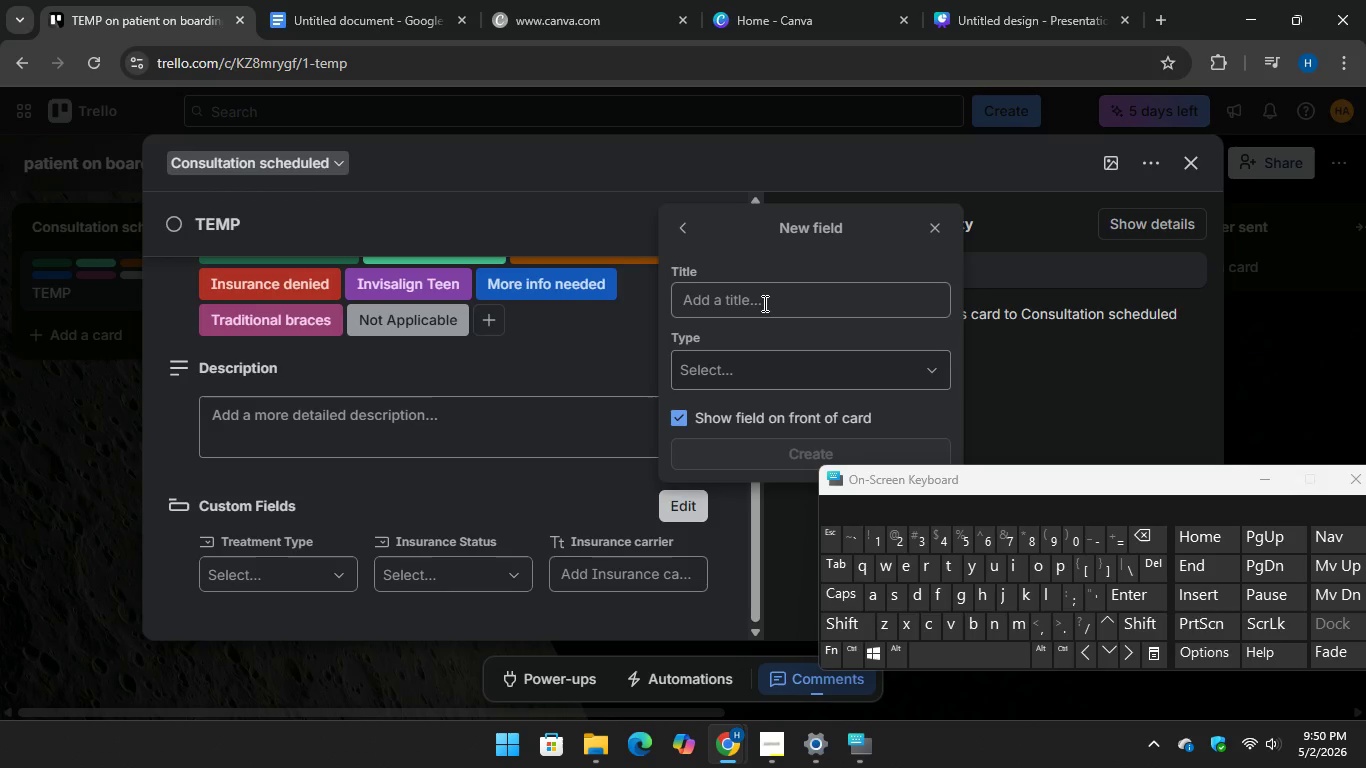 
wait(15.12)
 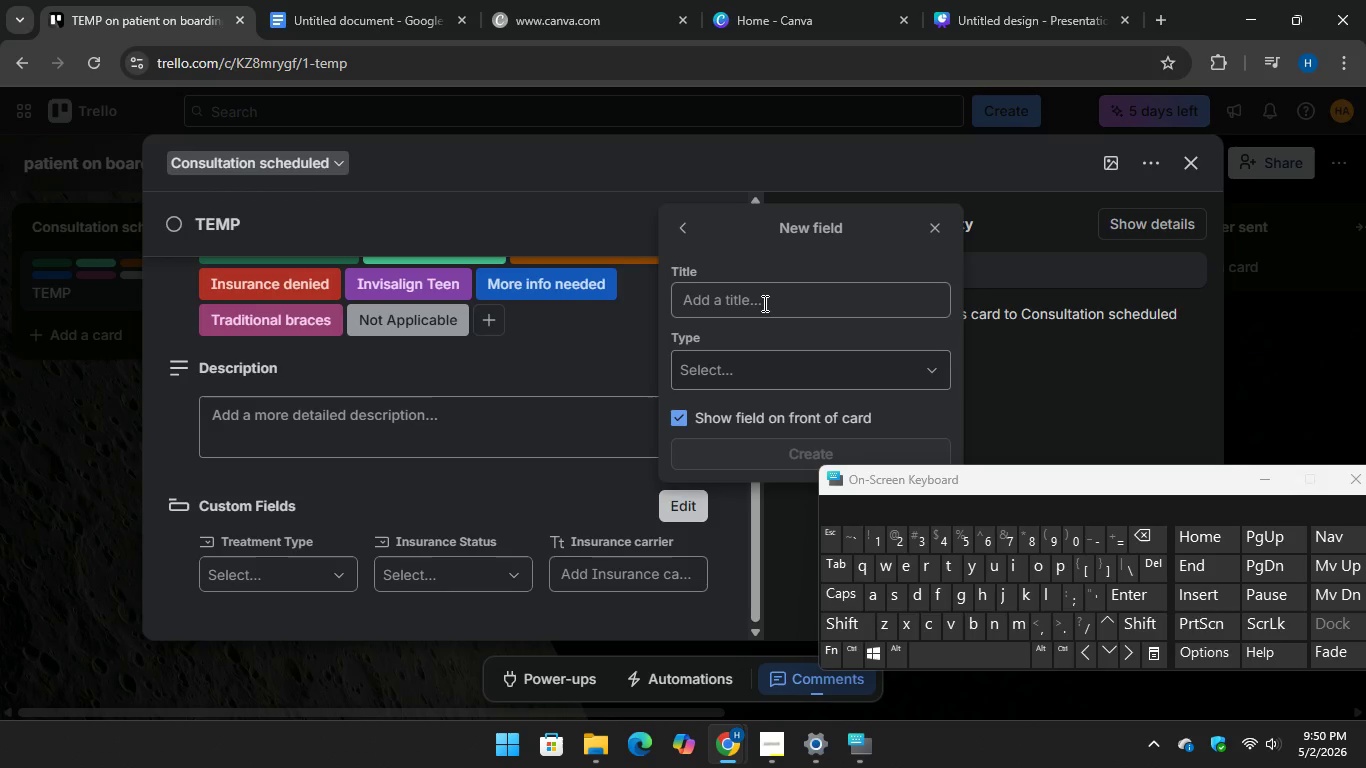 
left_click([756, 309])
 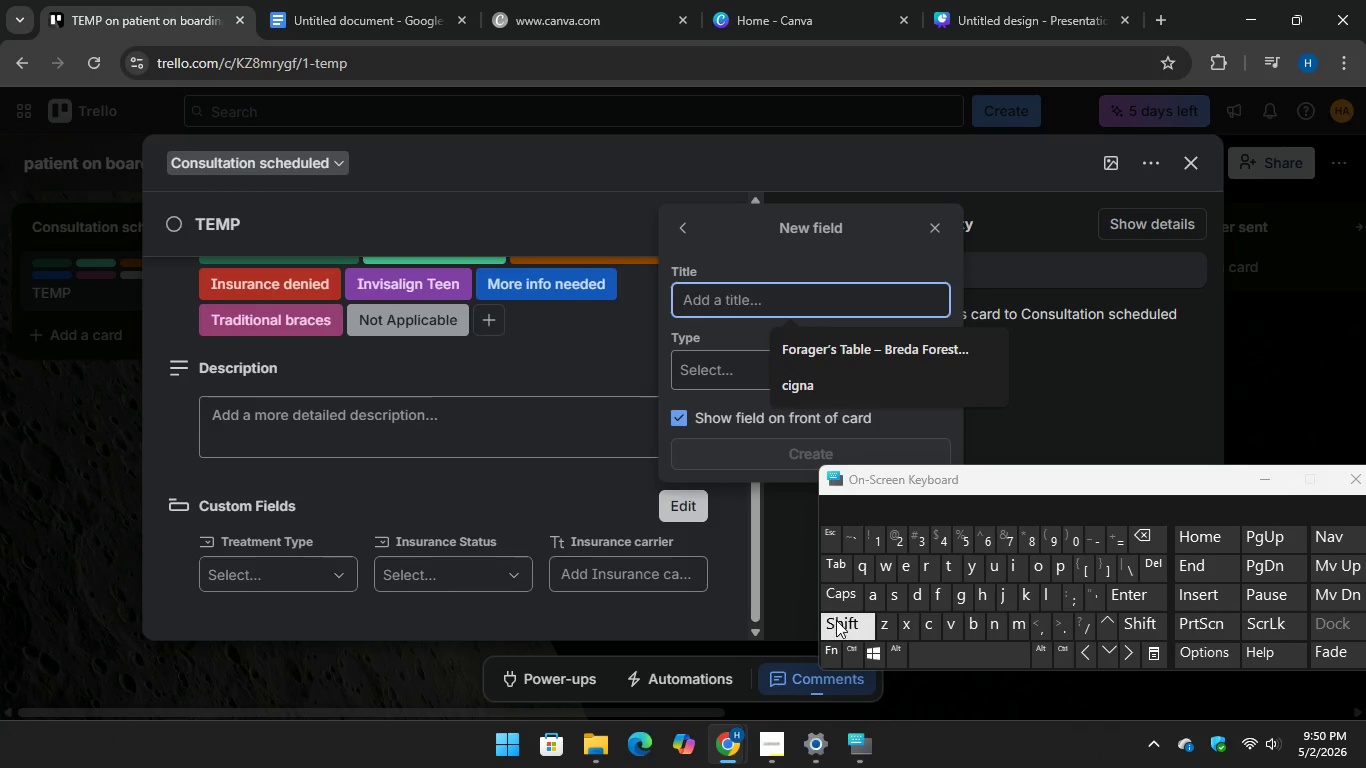 
type(Lab Vendor)
 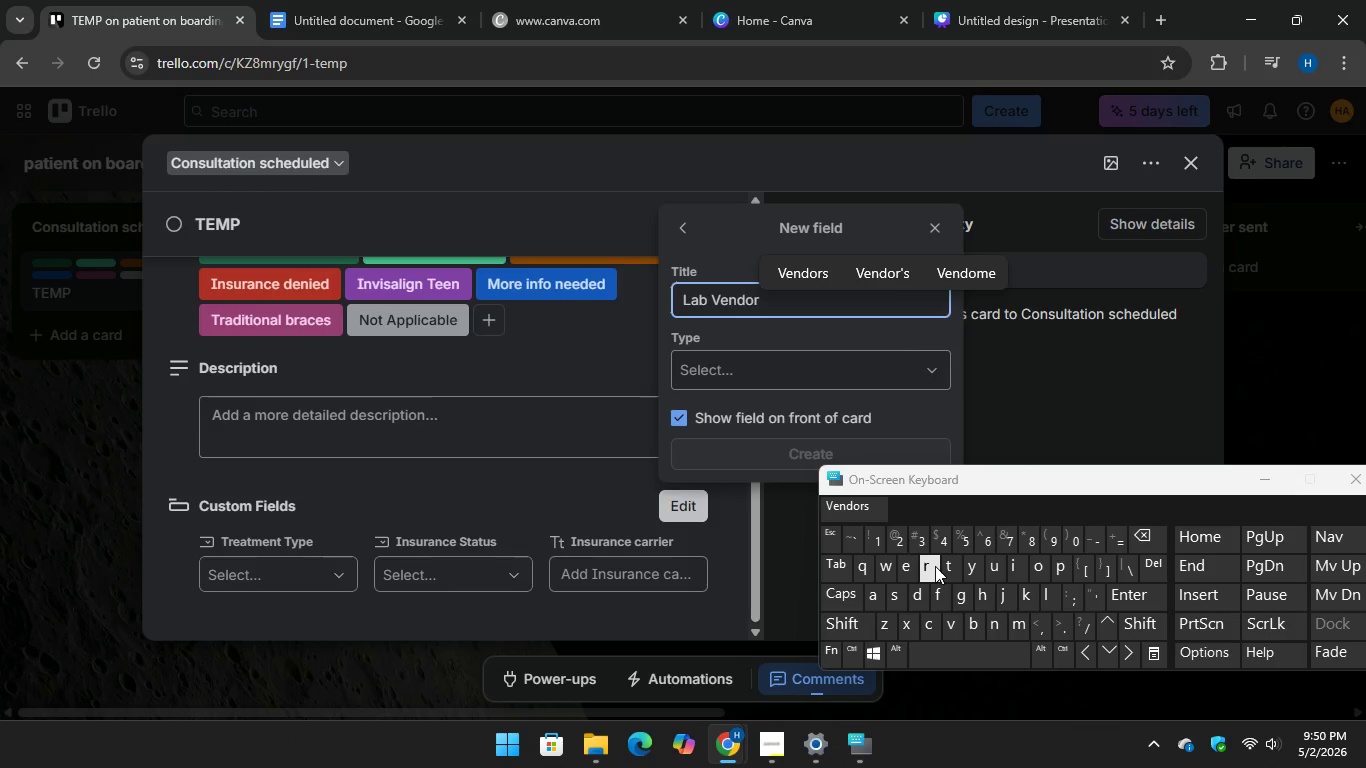 
left_click([803, 373])
 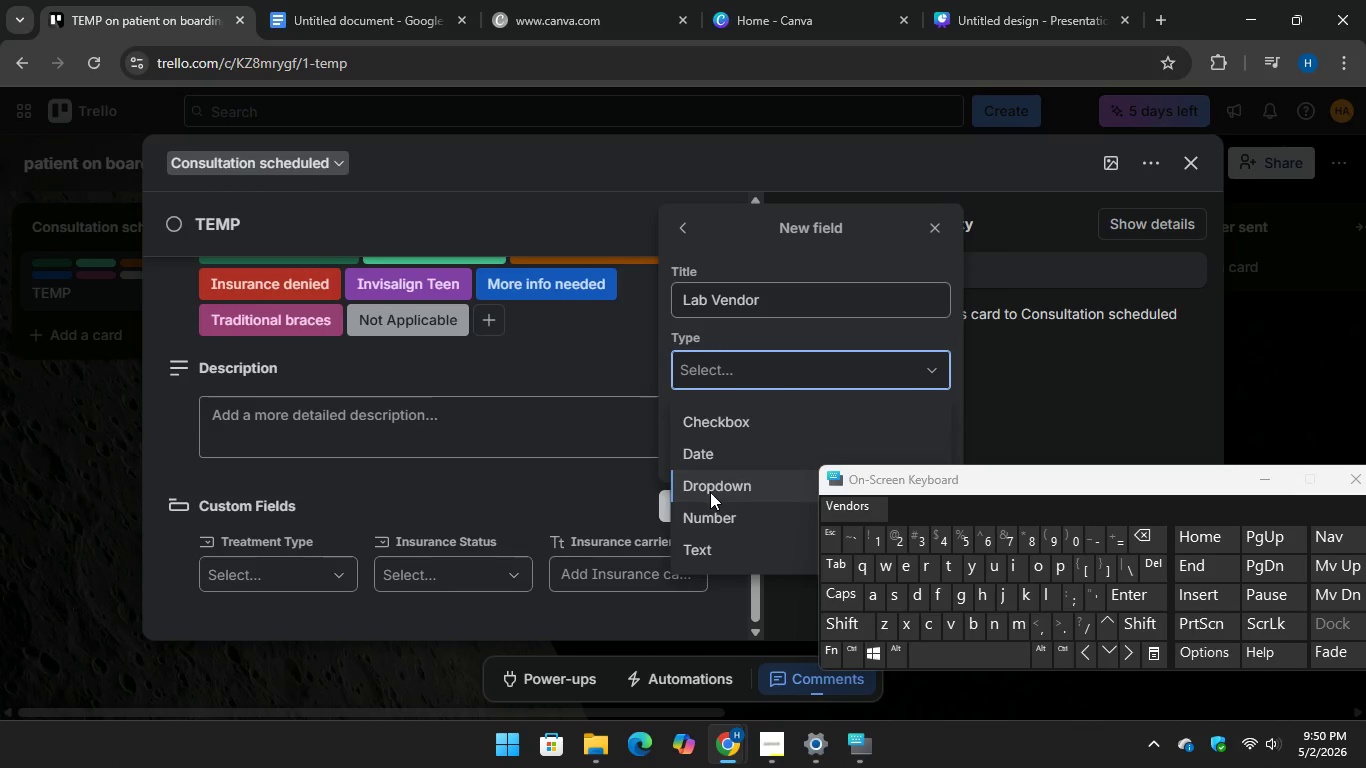 
left_click([712, 485])
 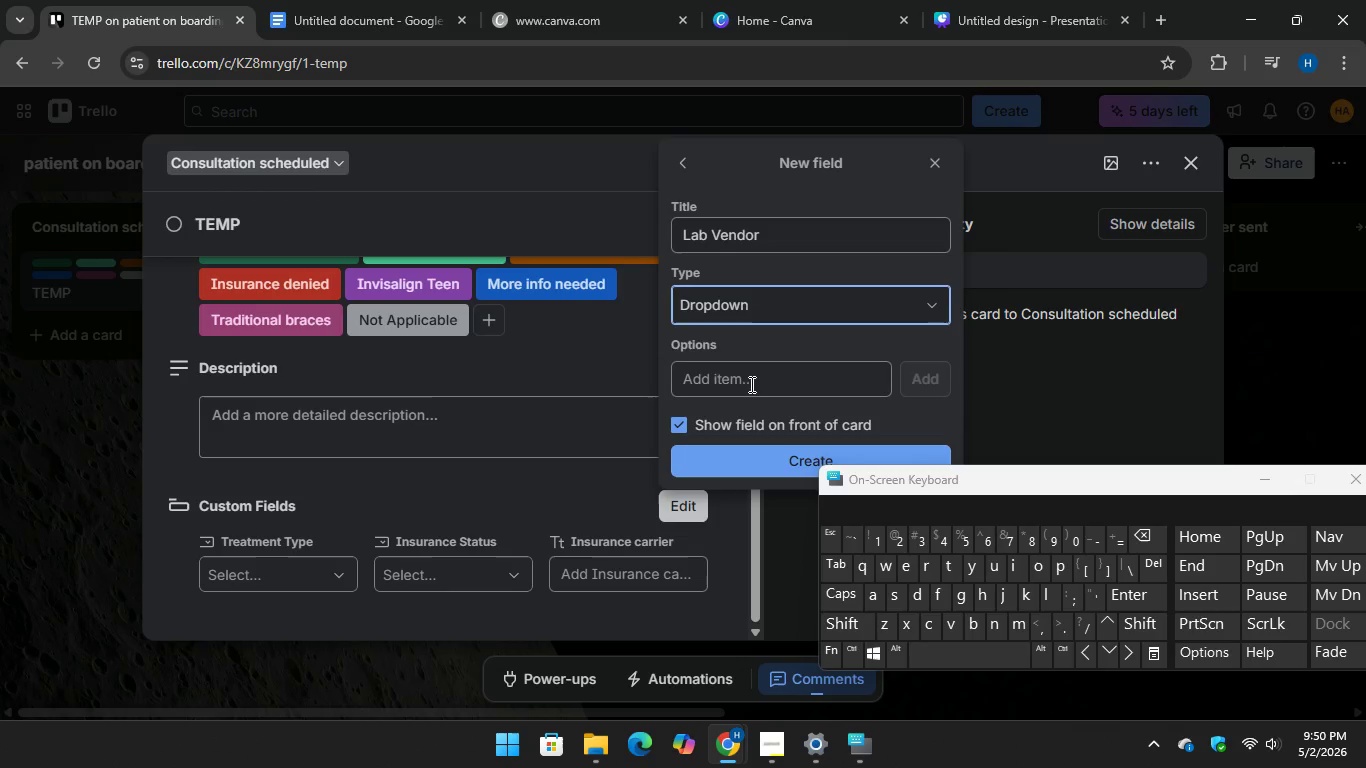 
left_click([750, 376])
 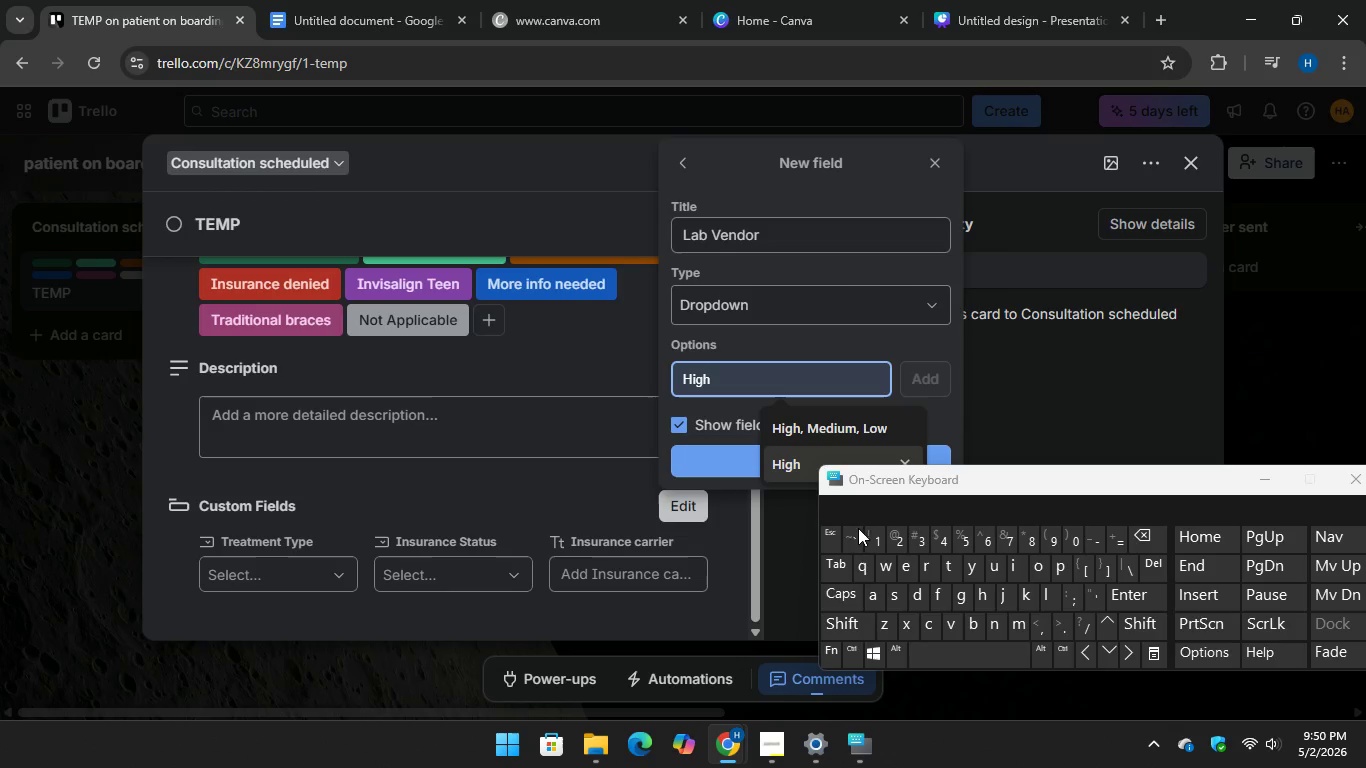 
key(Shift+A)
 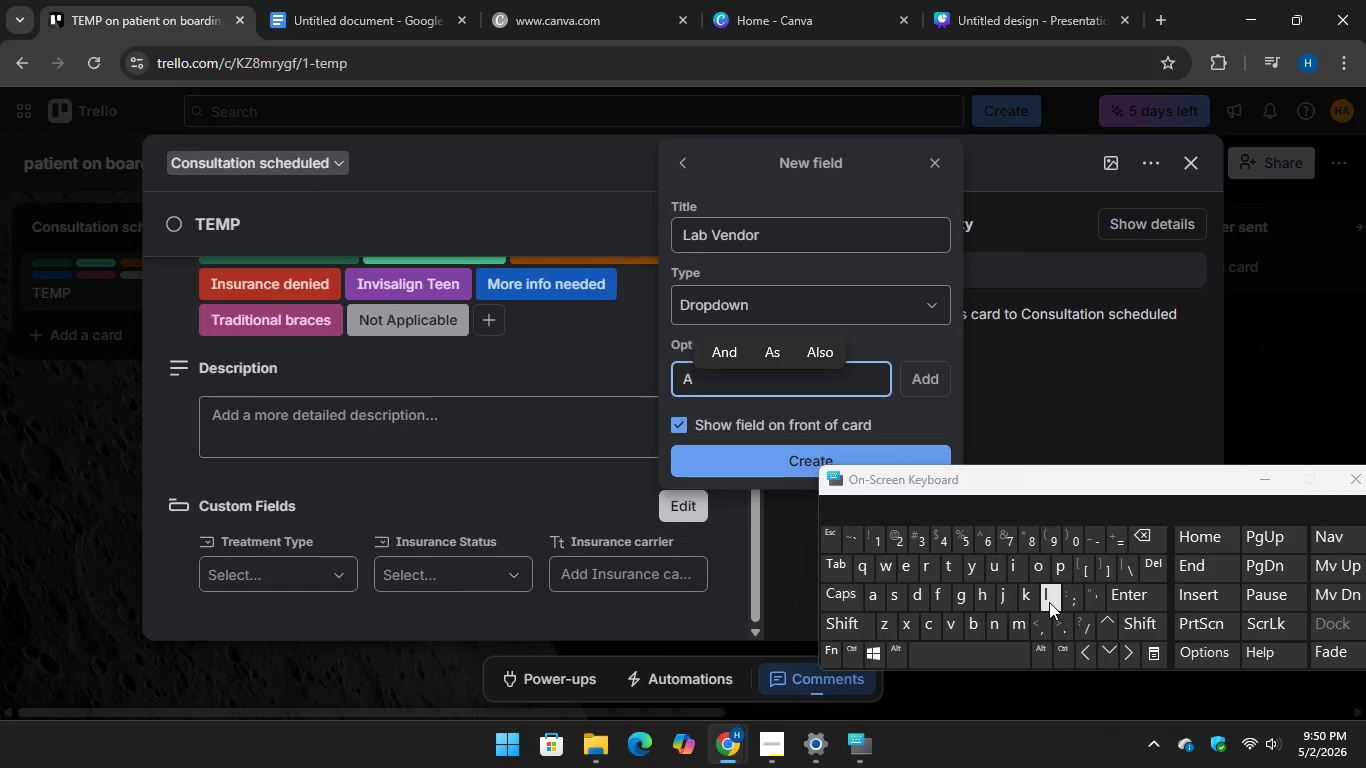 
type(lign TEchnology)
 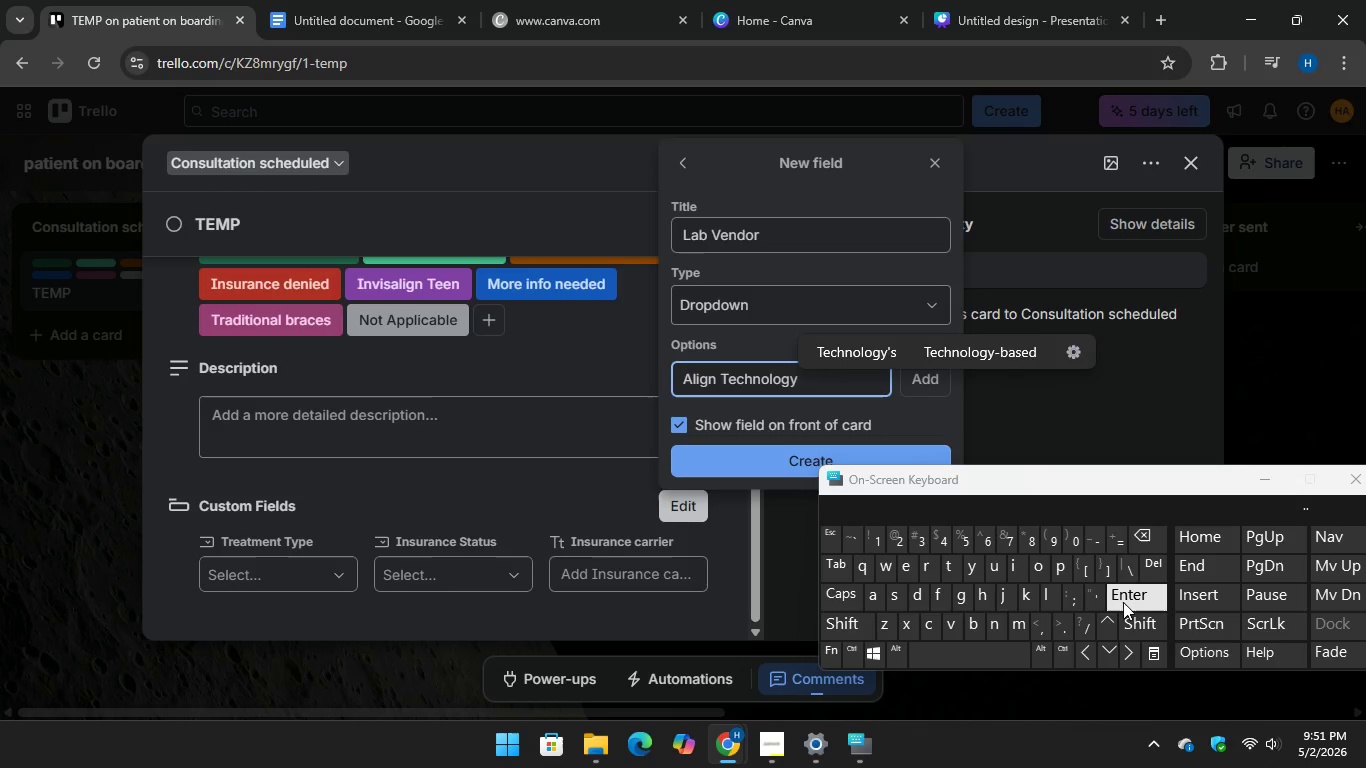 
key(Enter)
 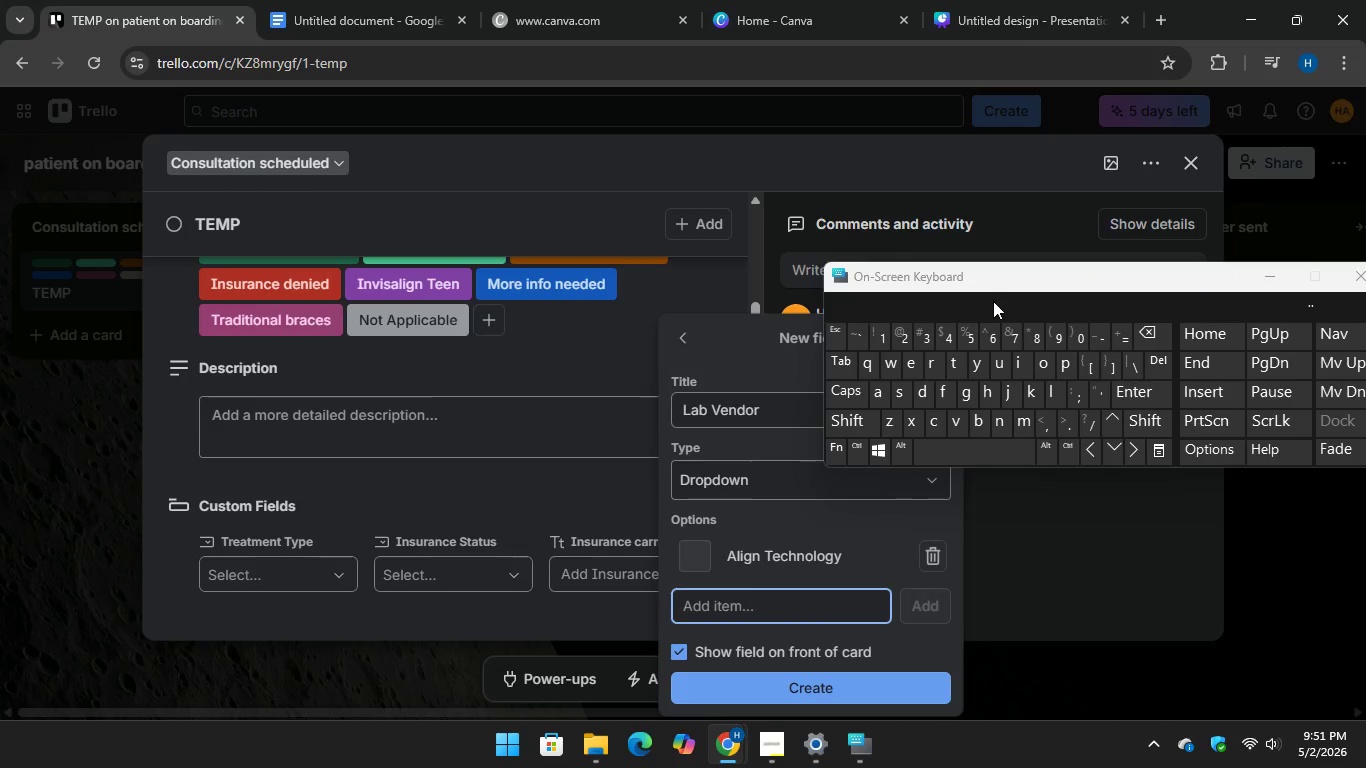 
wait(7.58)
 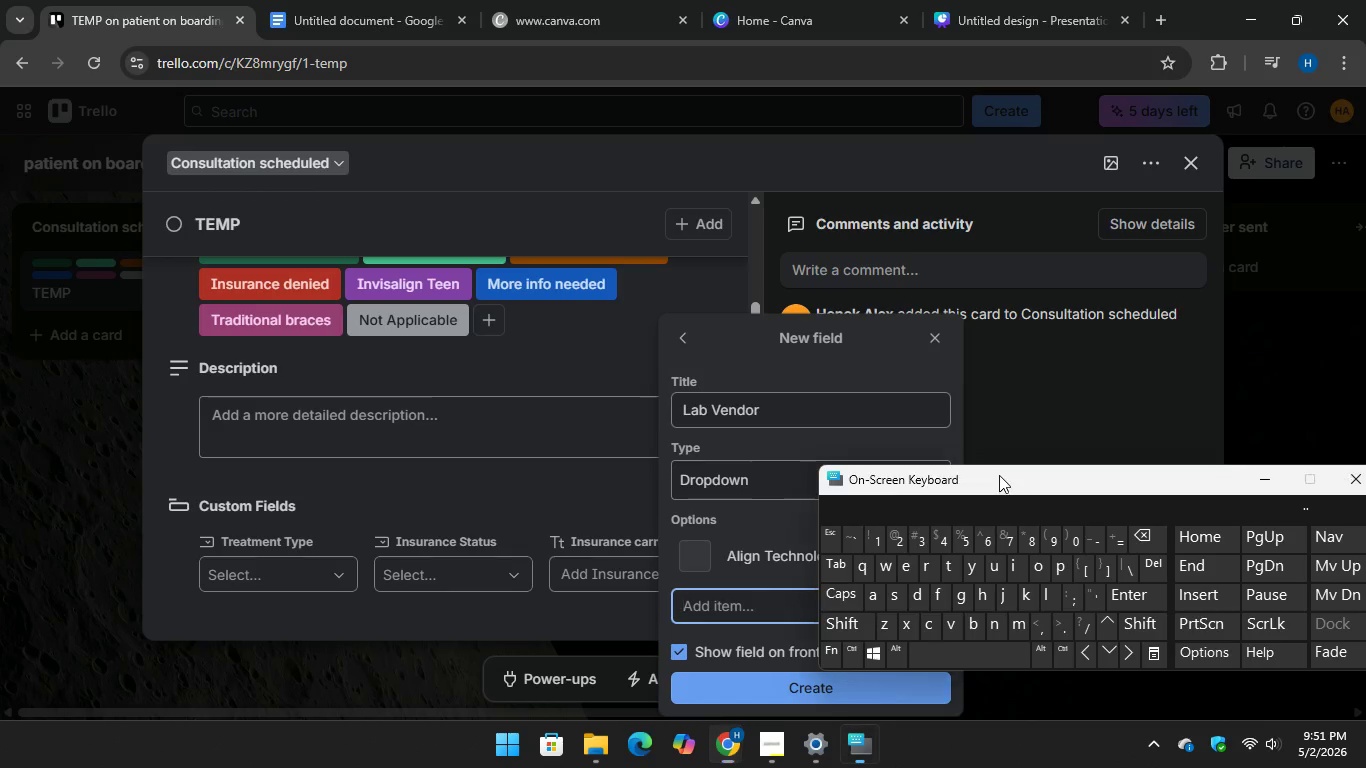 
type(Ormco Digital)
 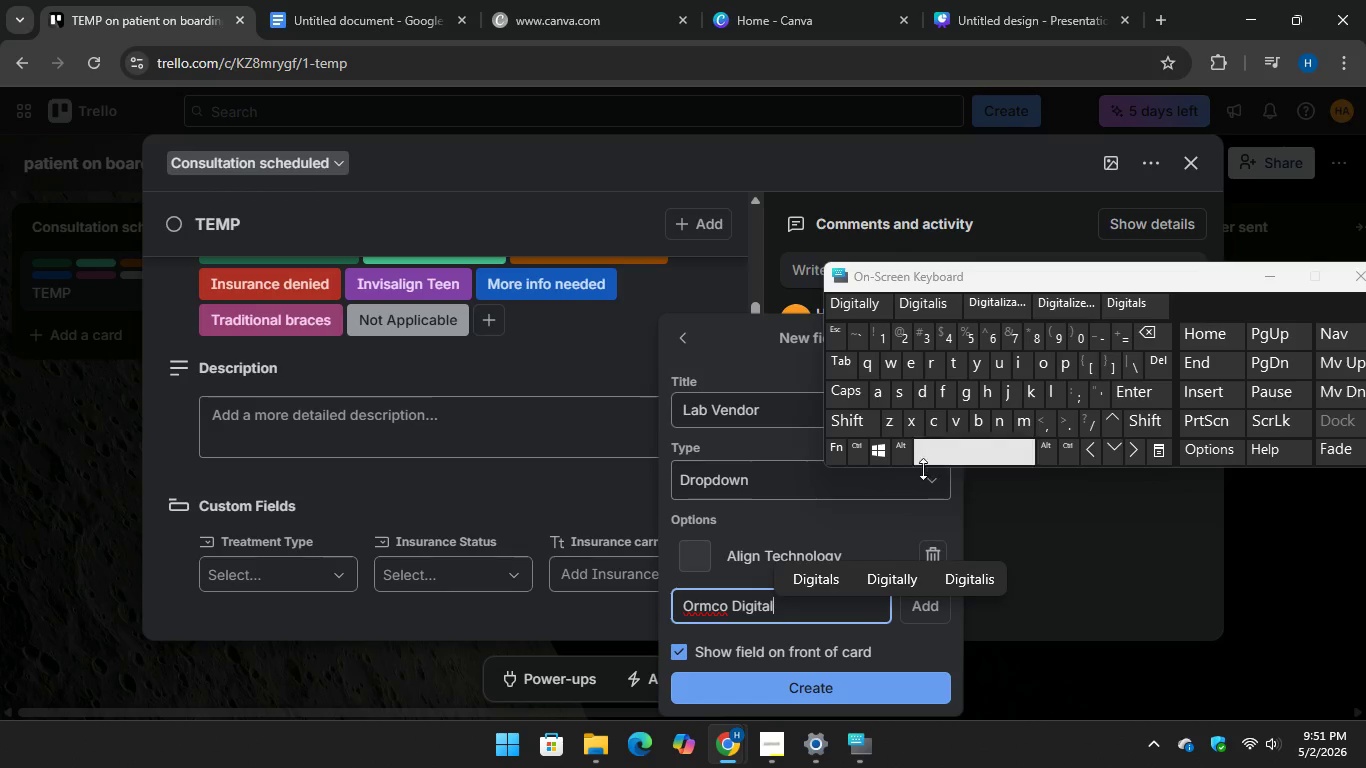 
key(Enter)
 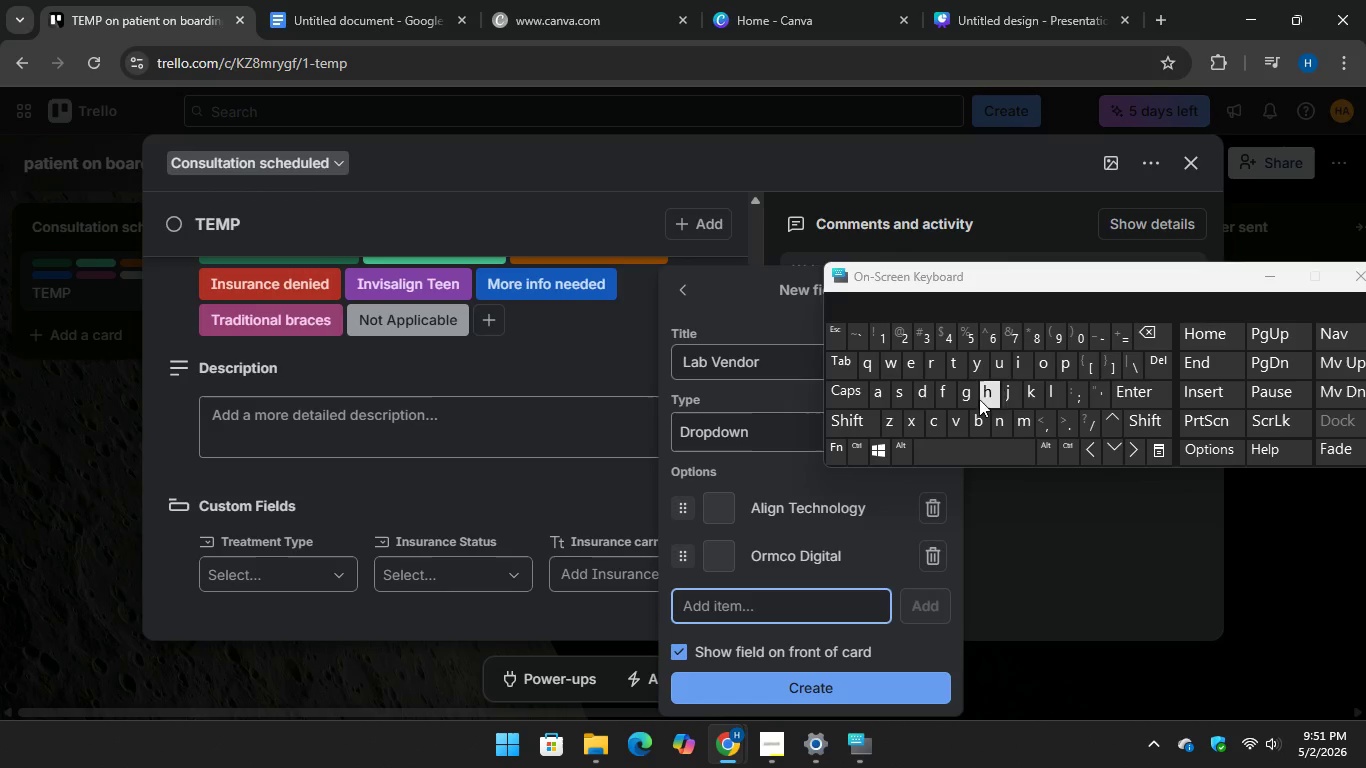 
hold_key(key=ShiftLeft, duration=2.0)
 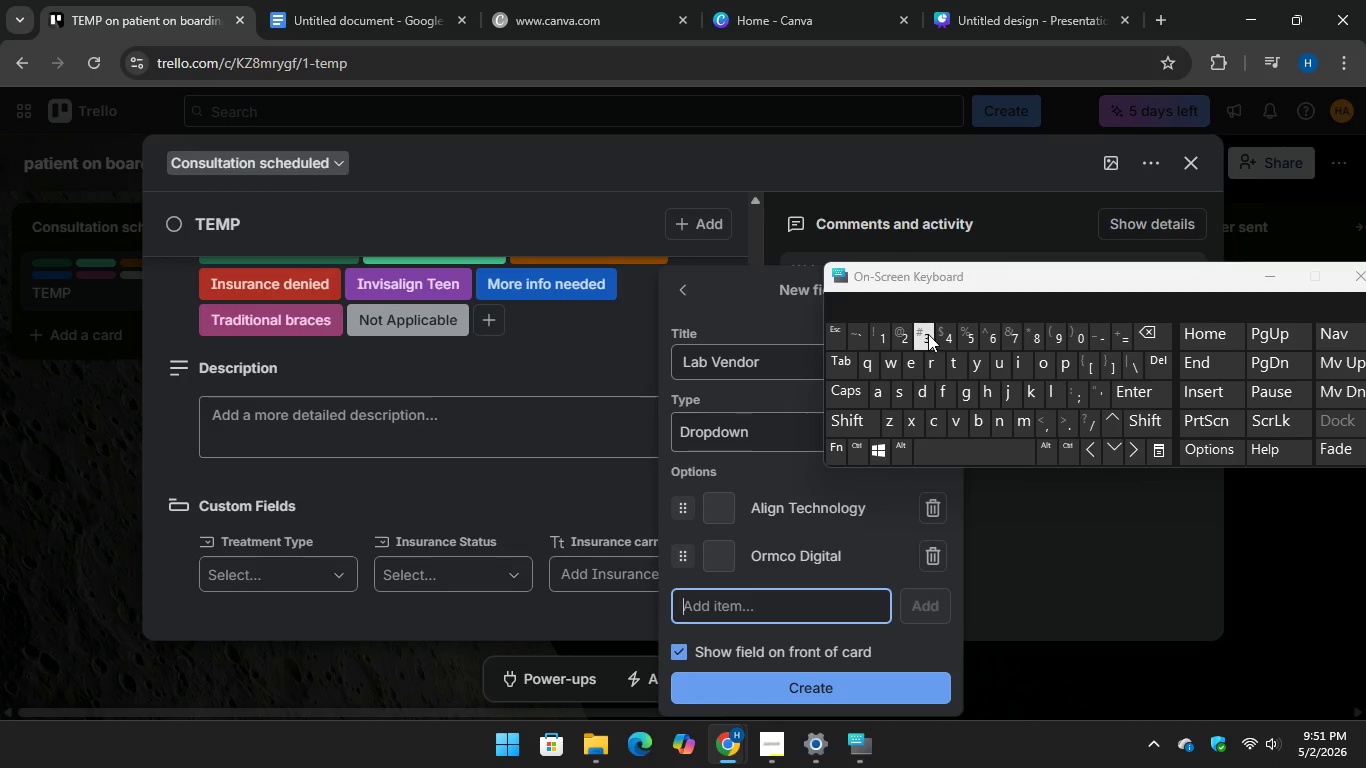 
type(3M Oral ca)
 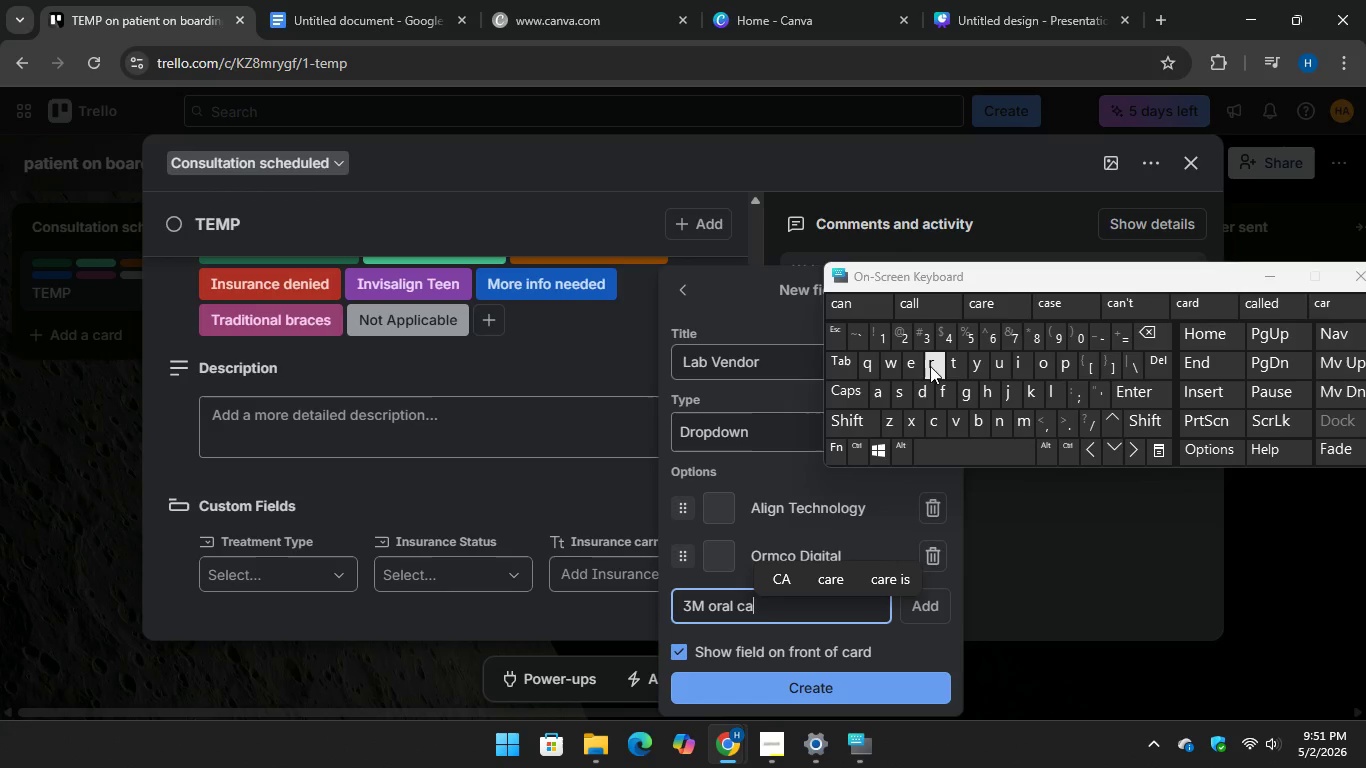 
type(re)
 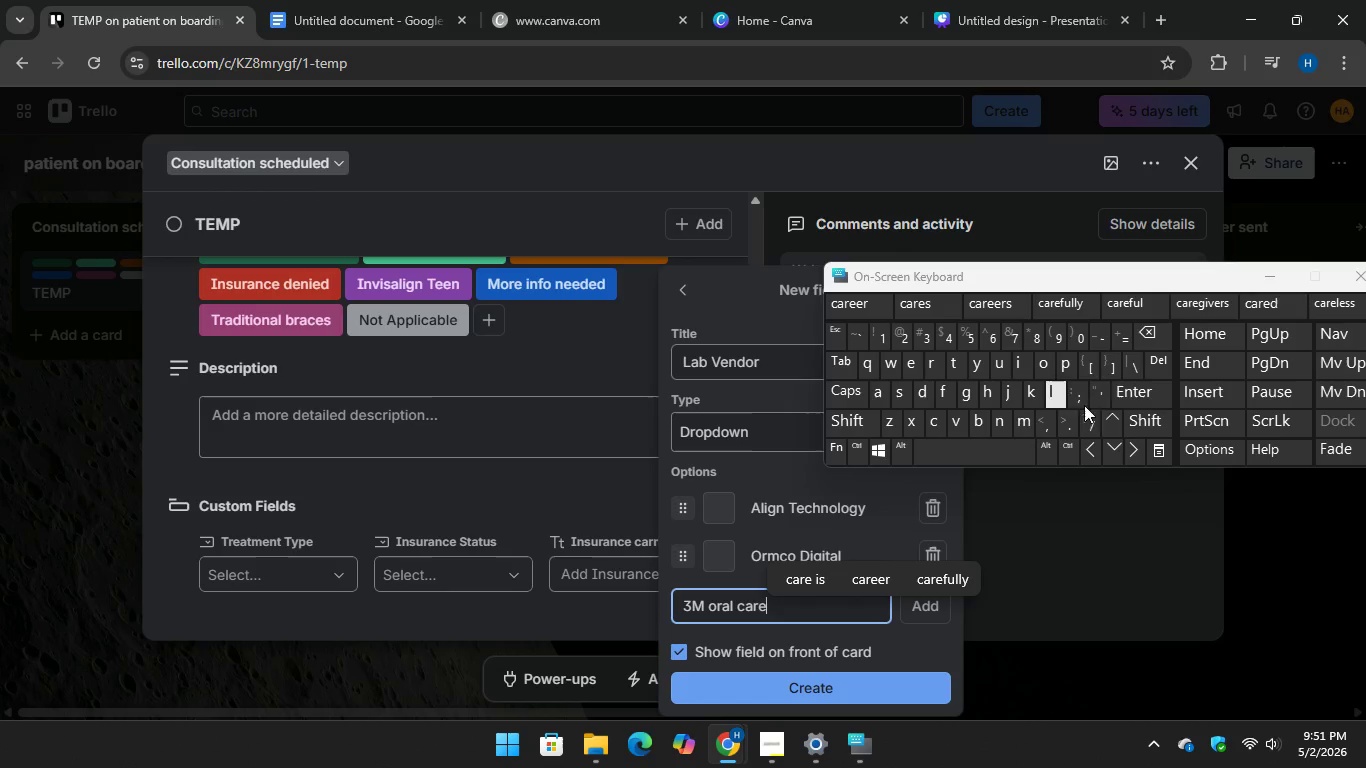 
key(Enter)
 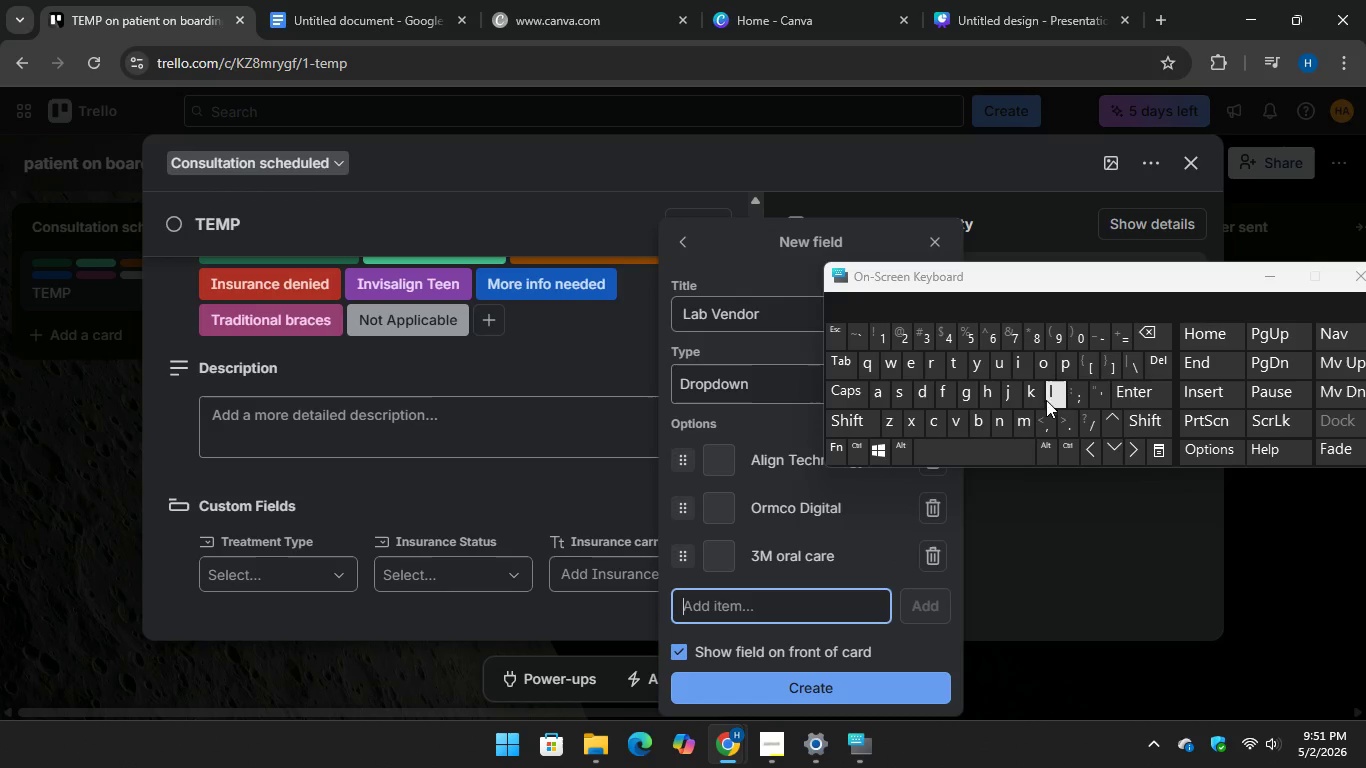 
wait(5.19)
 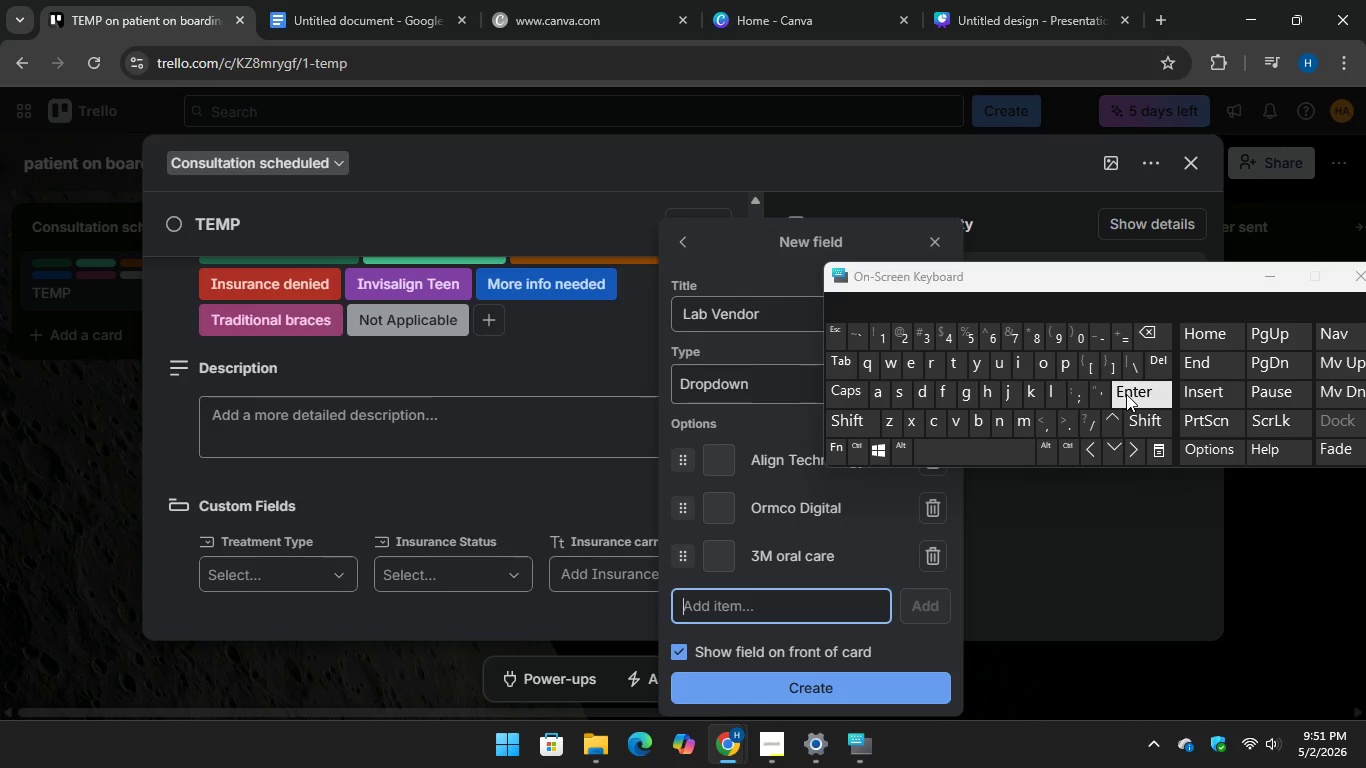 
type(Gre)
 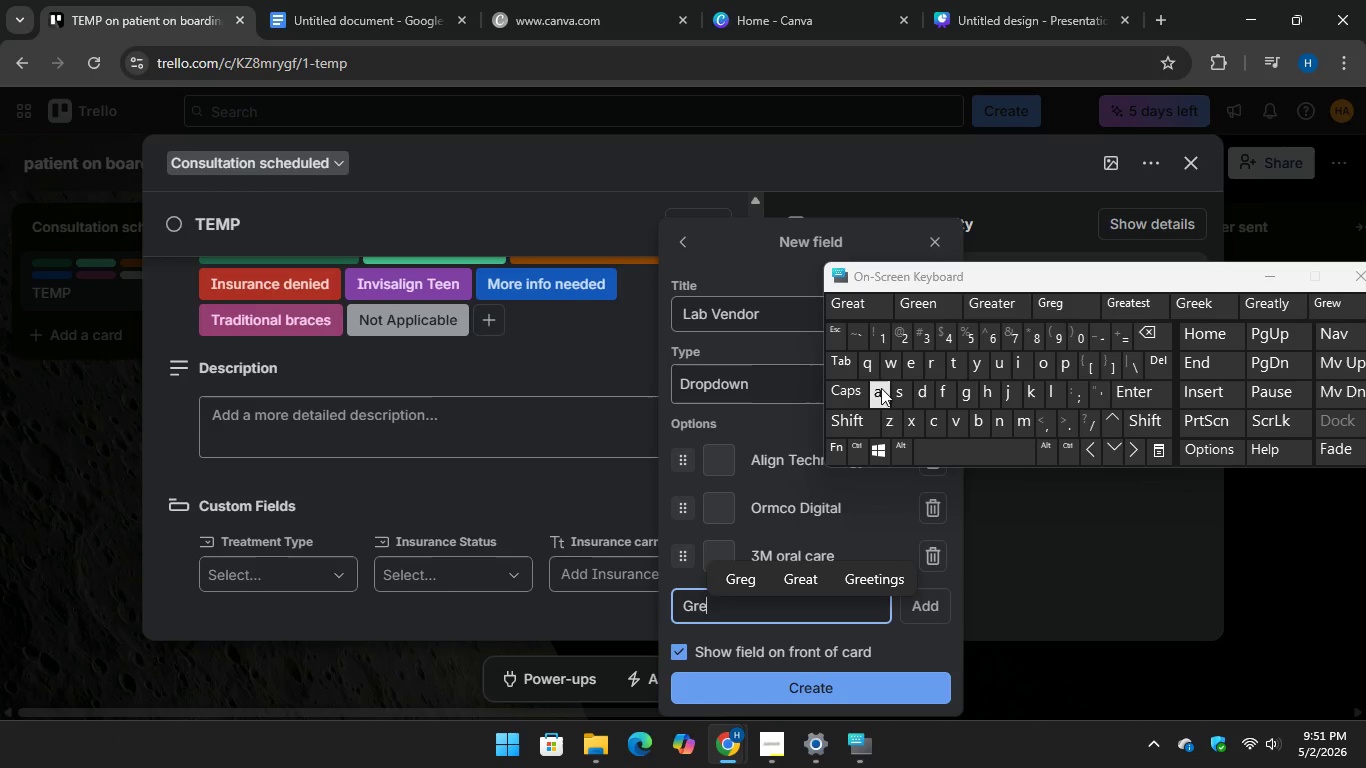 
type(at Lakes )
 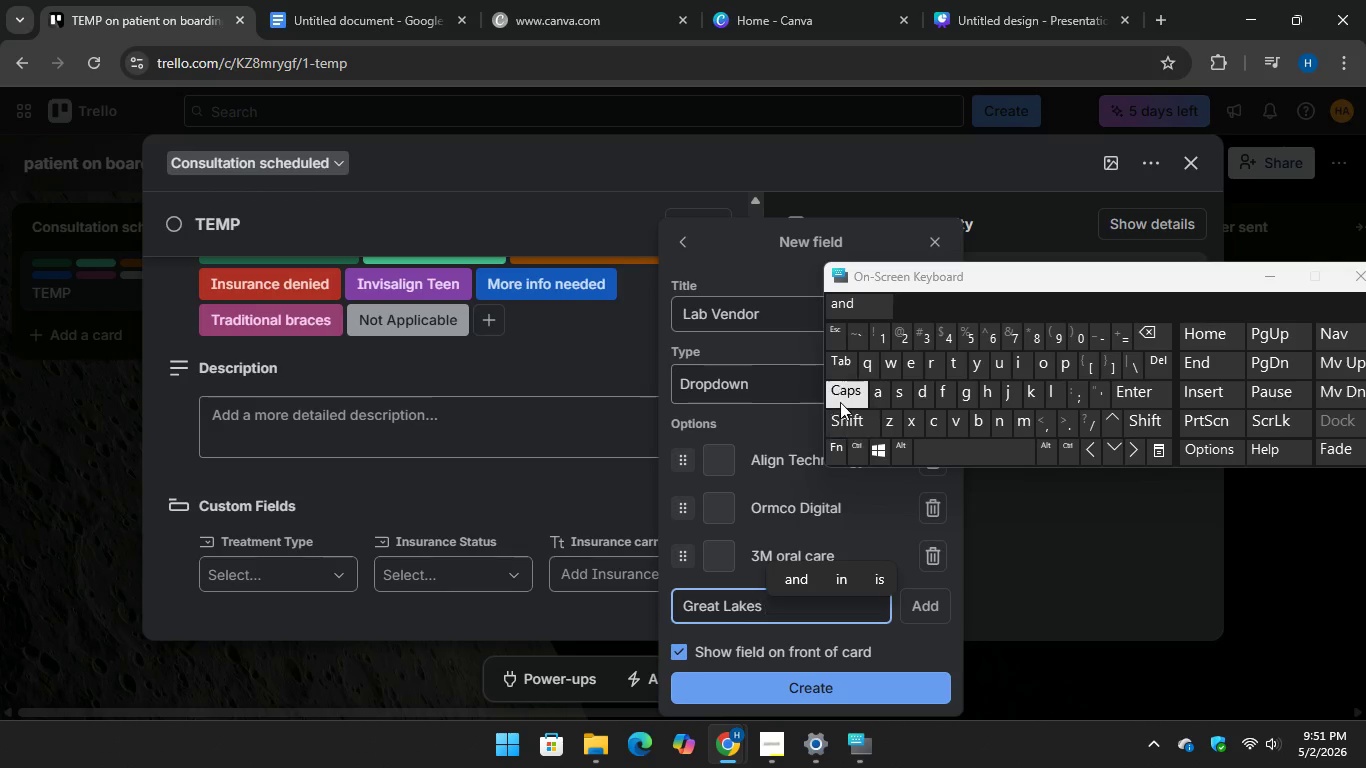 
type(Dental)
 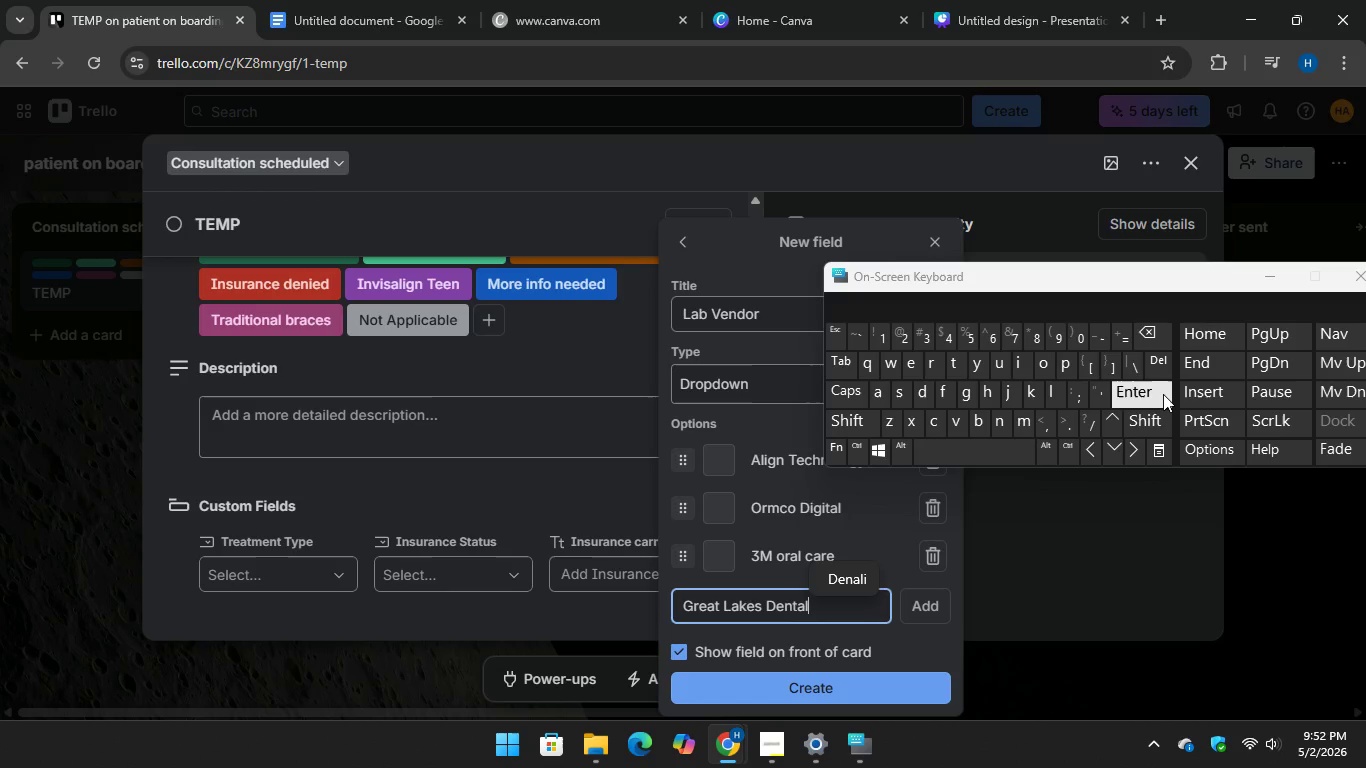 
wait(7.06)
 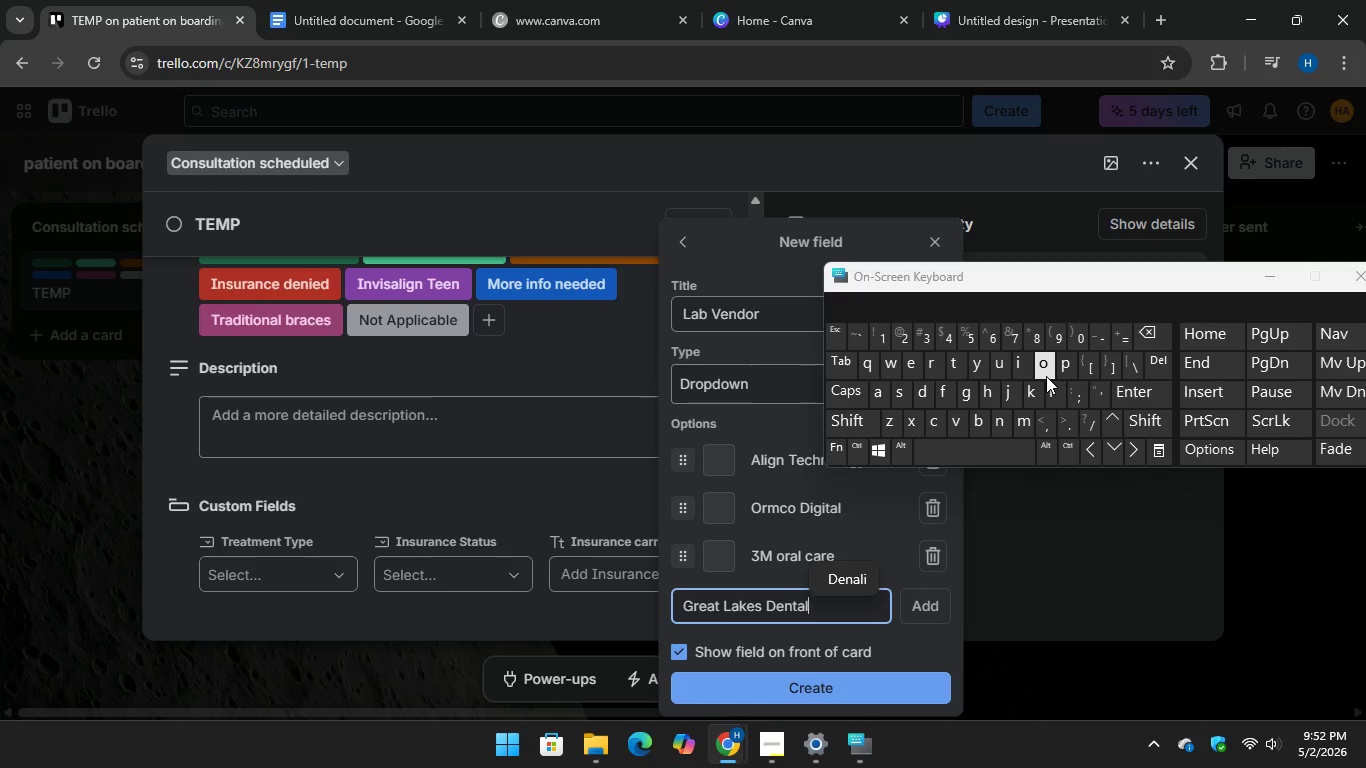 
key(Enter)
 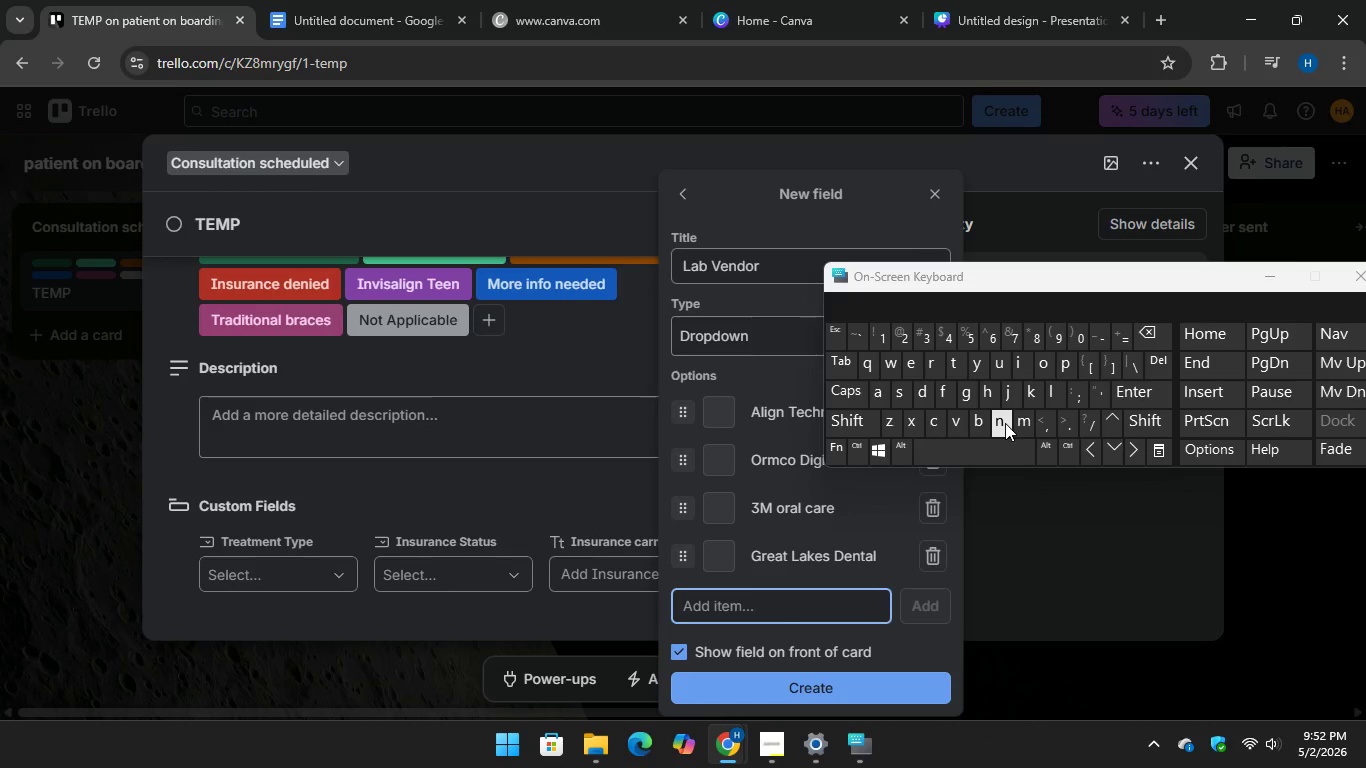 
wait(6.45)
 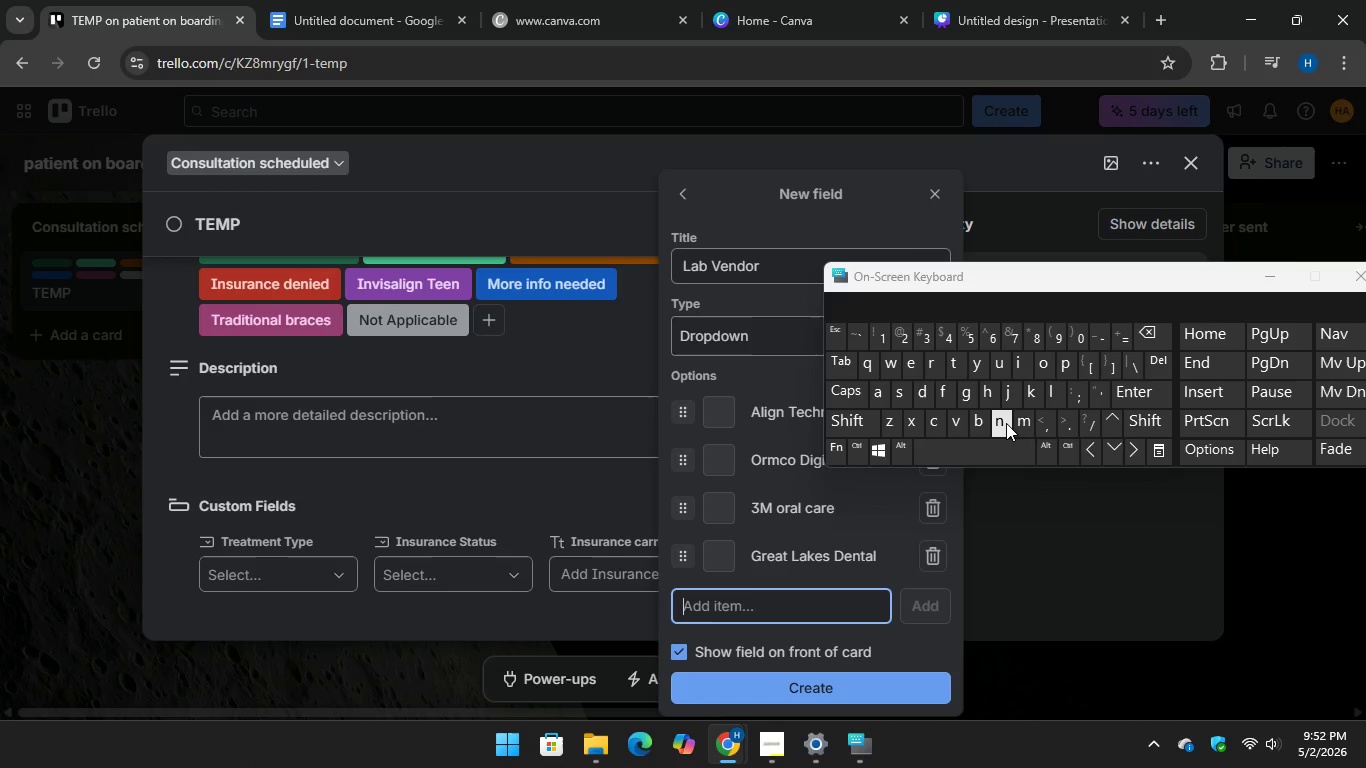 
type(Dents)
 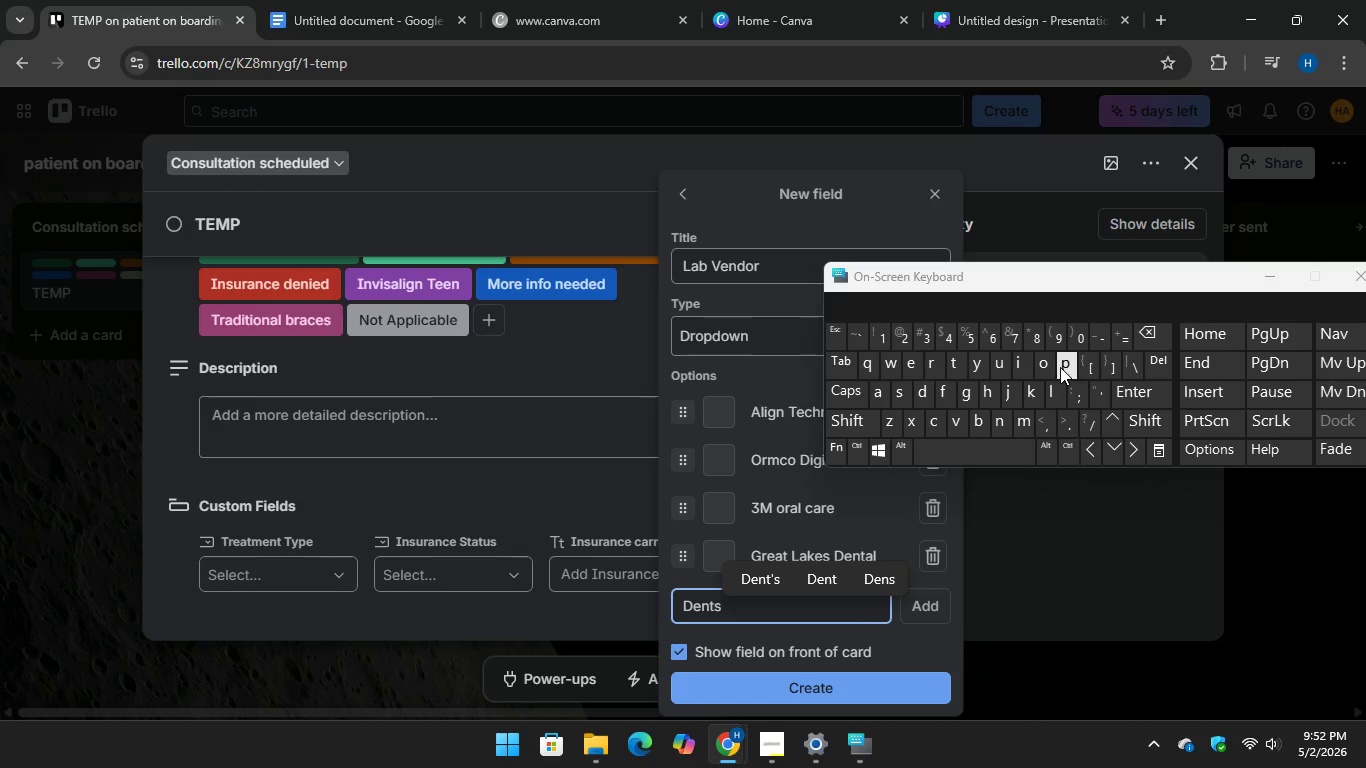 
type(pl)
 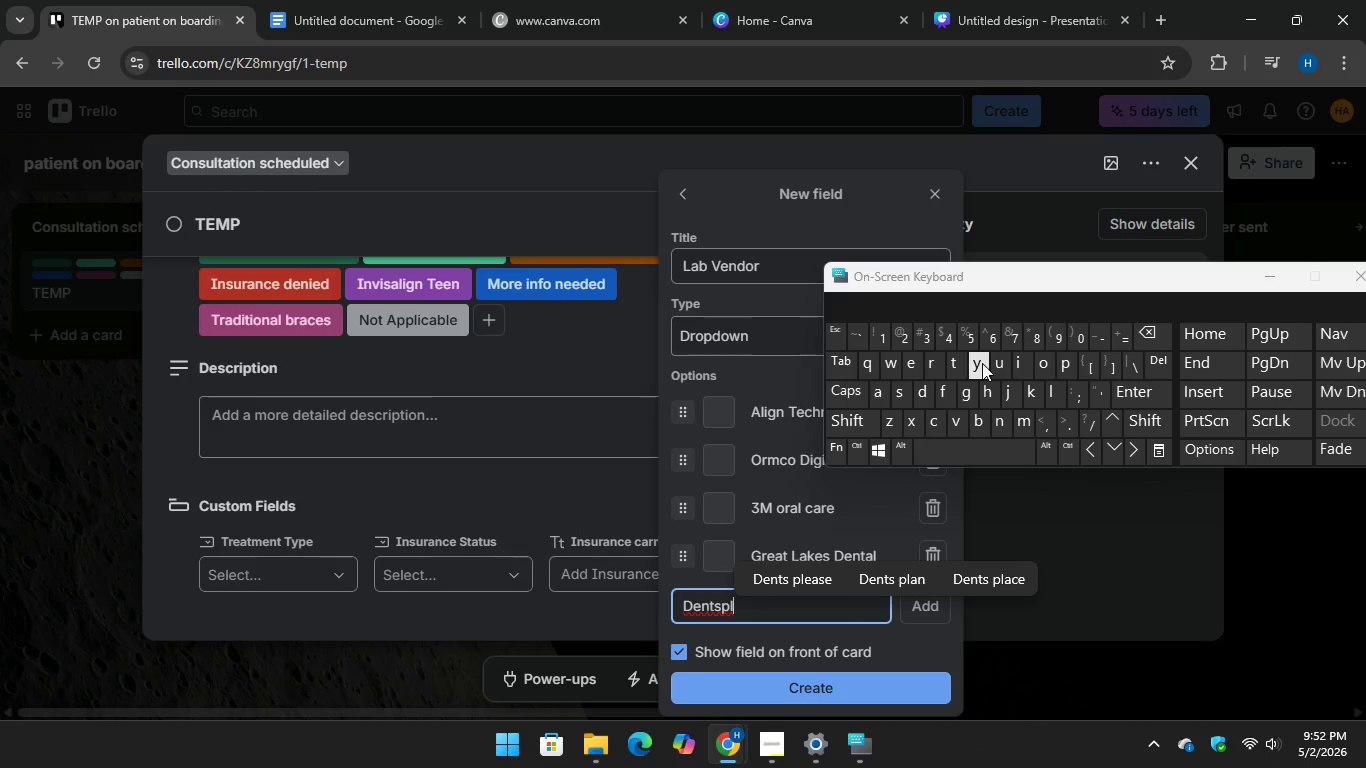 
type(y sivro)
 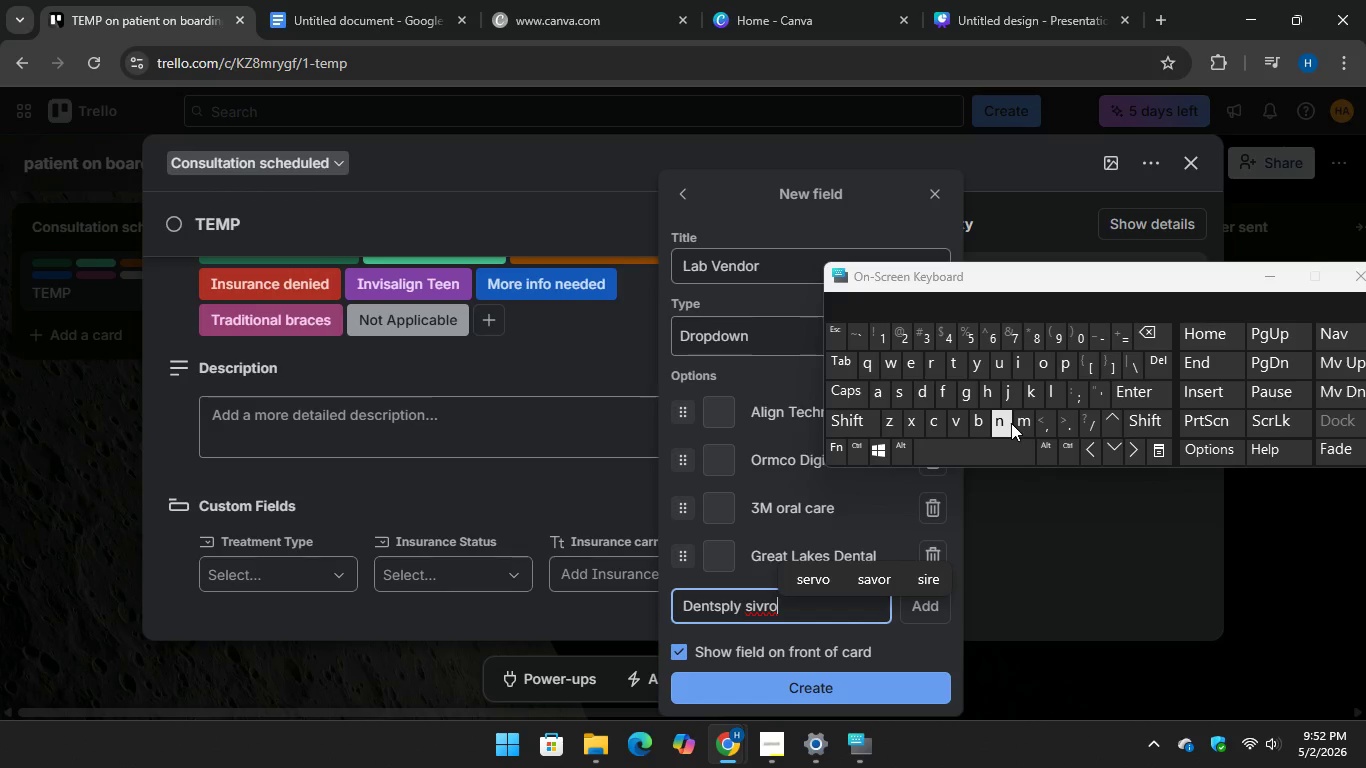 
type(na)
 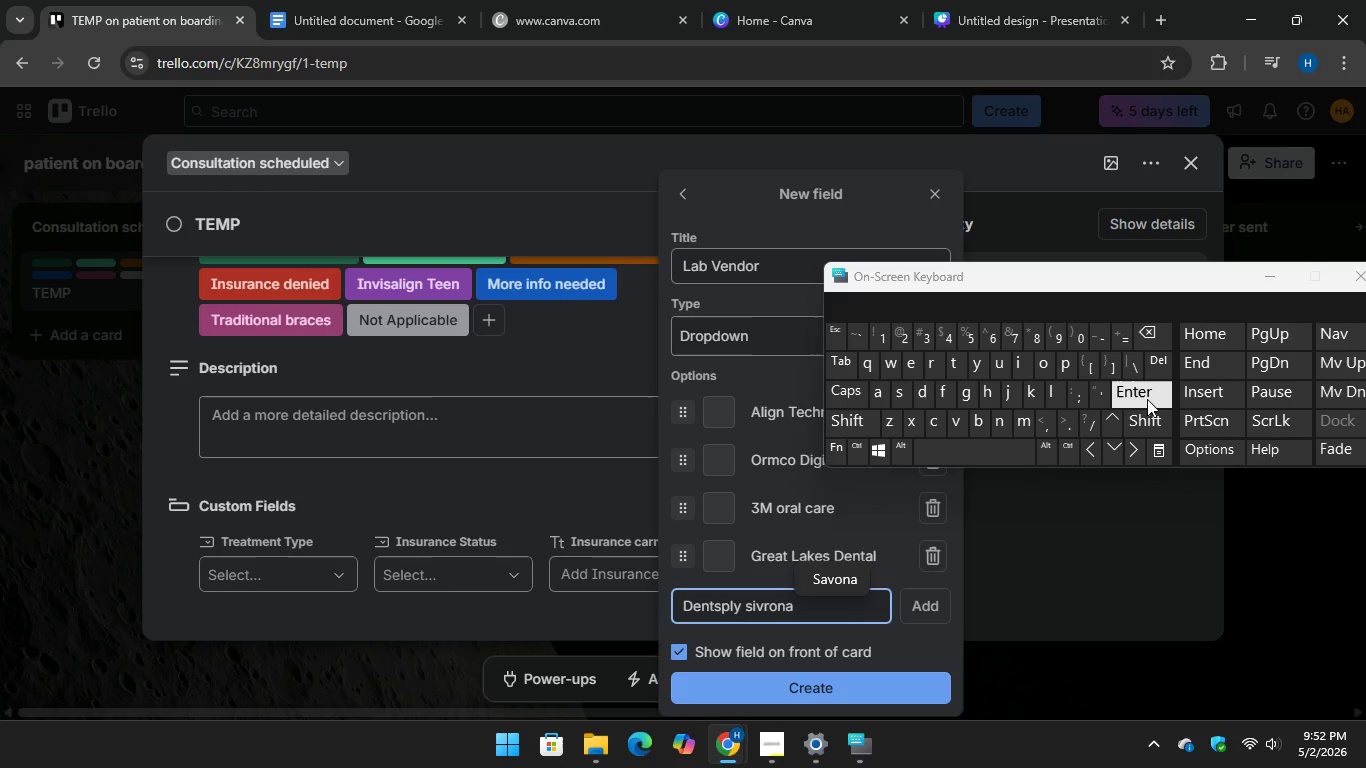 
key(Enter)
 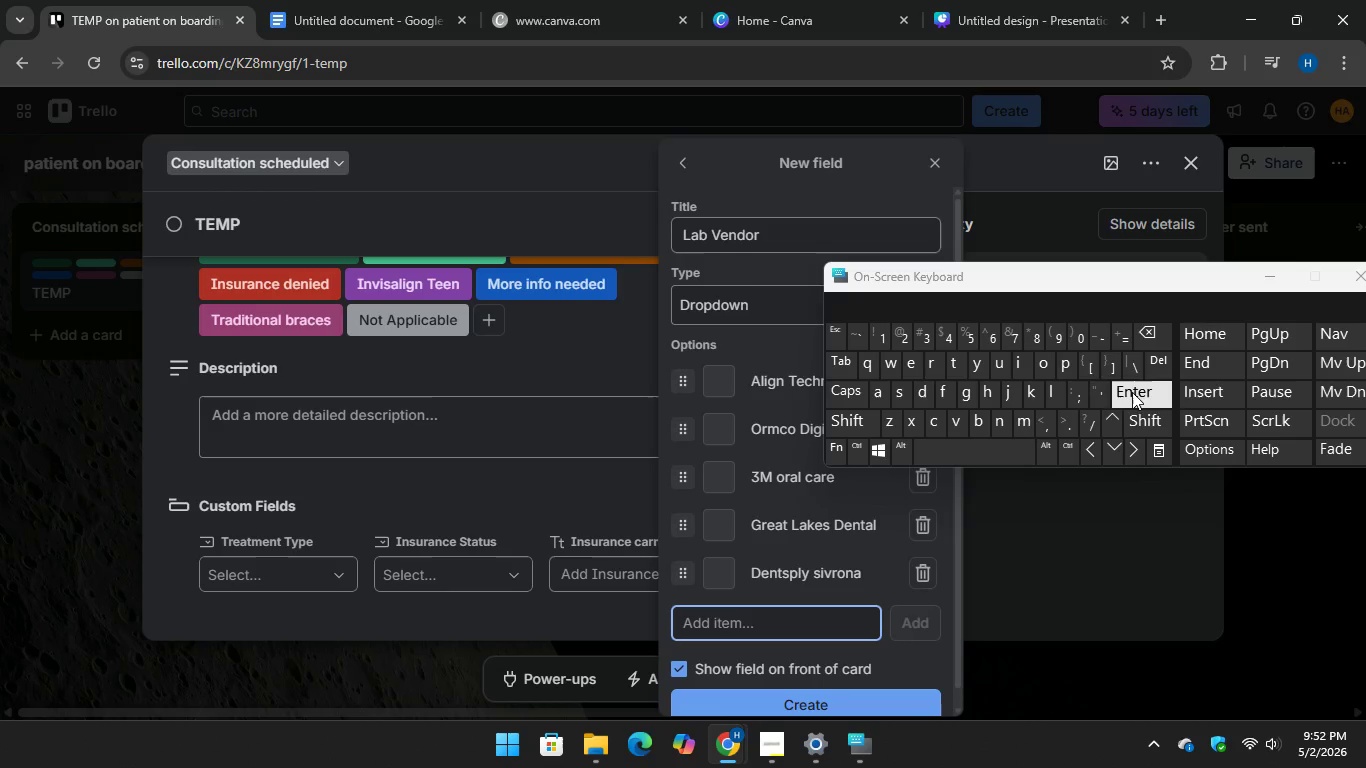 
wait(5.84)
 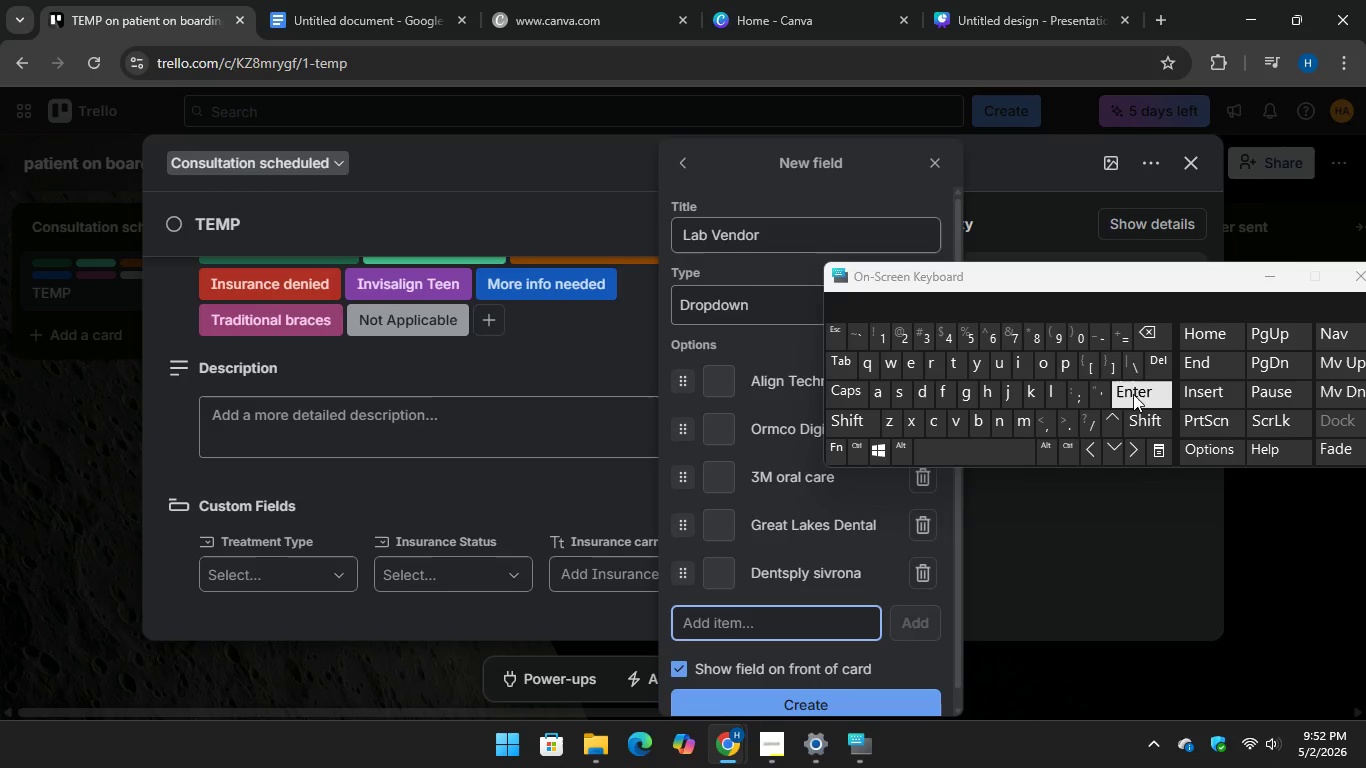 
type(In-)
 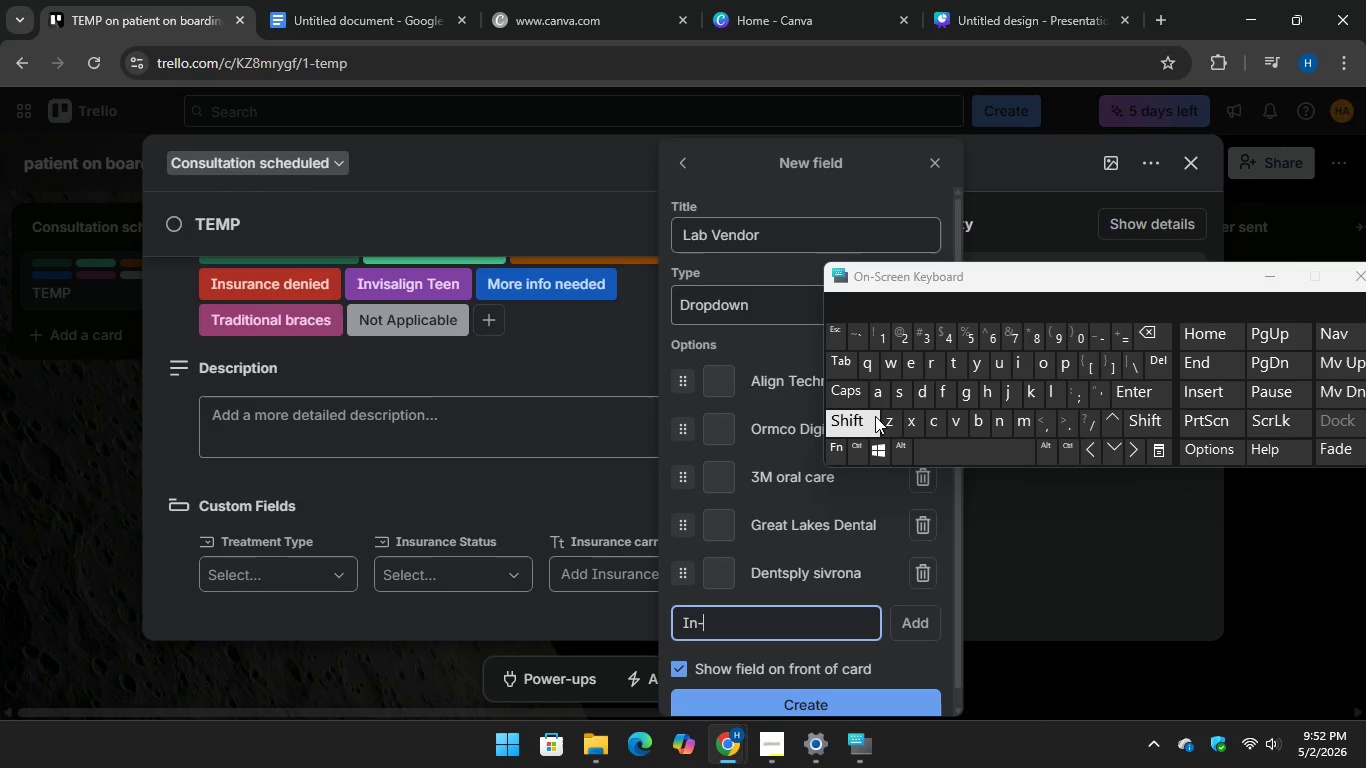 
type(House)
 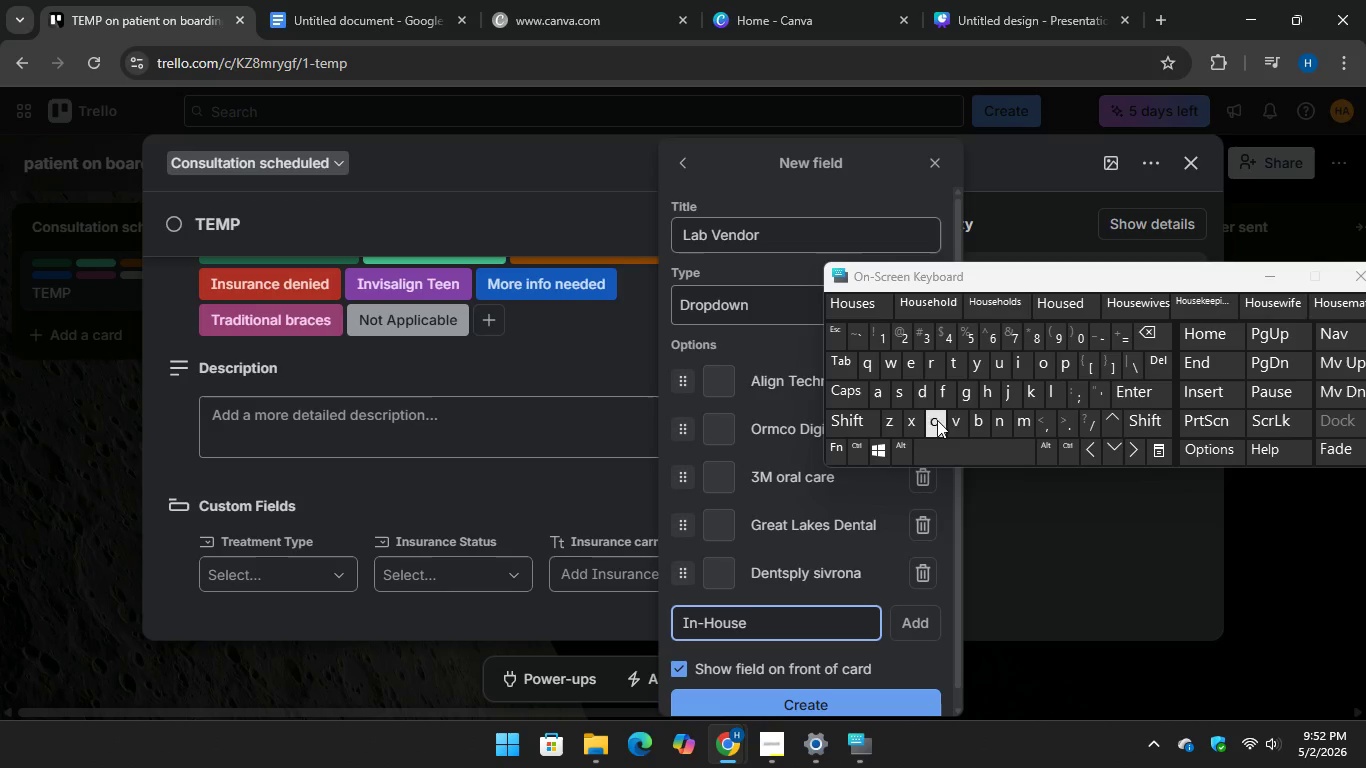 
type( La)
 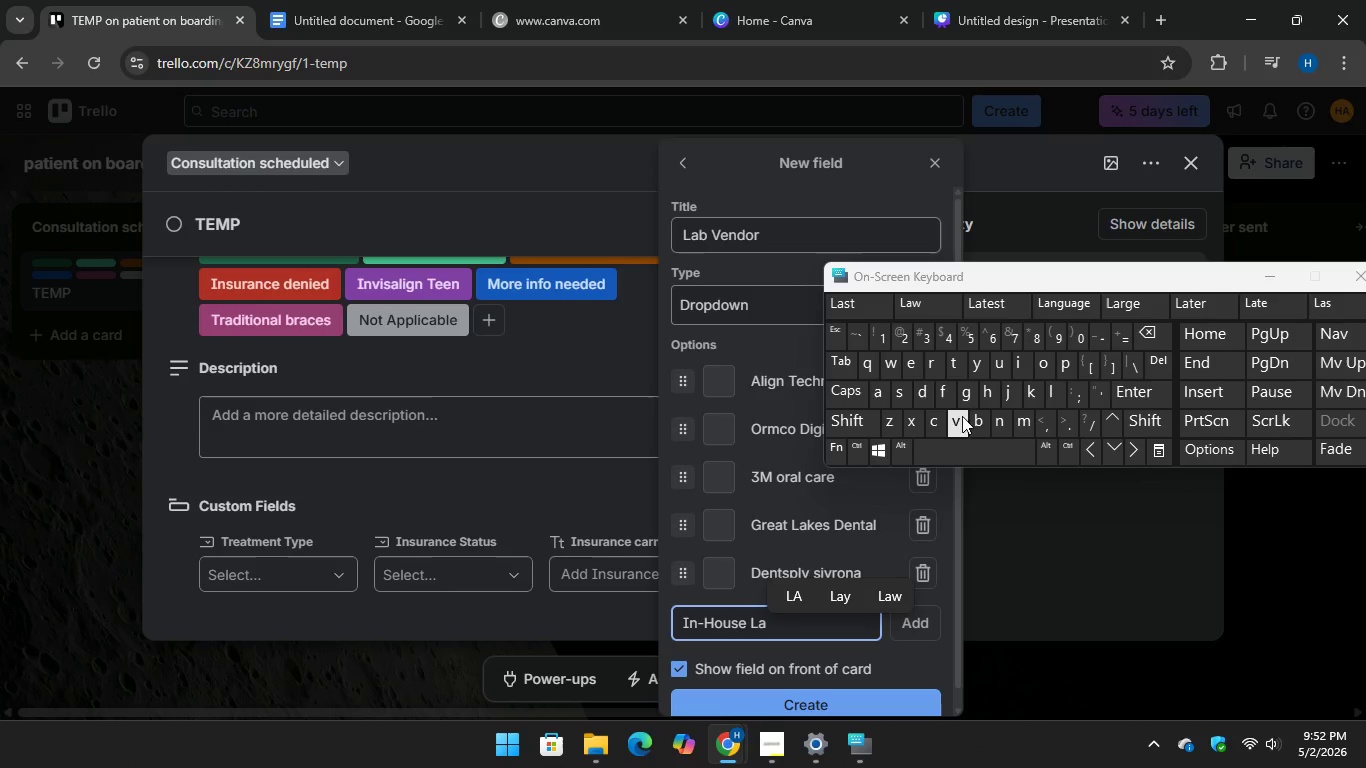 
key(B)
 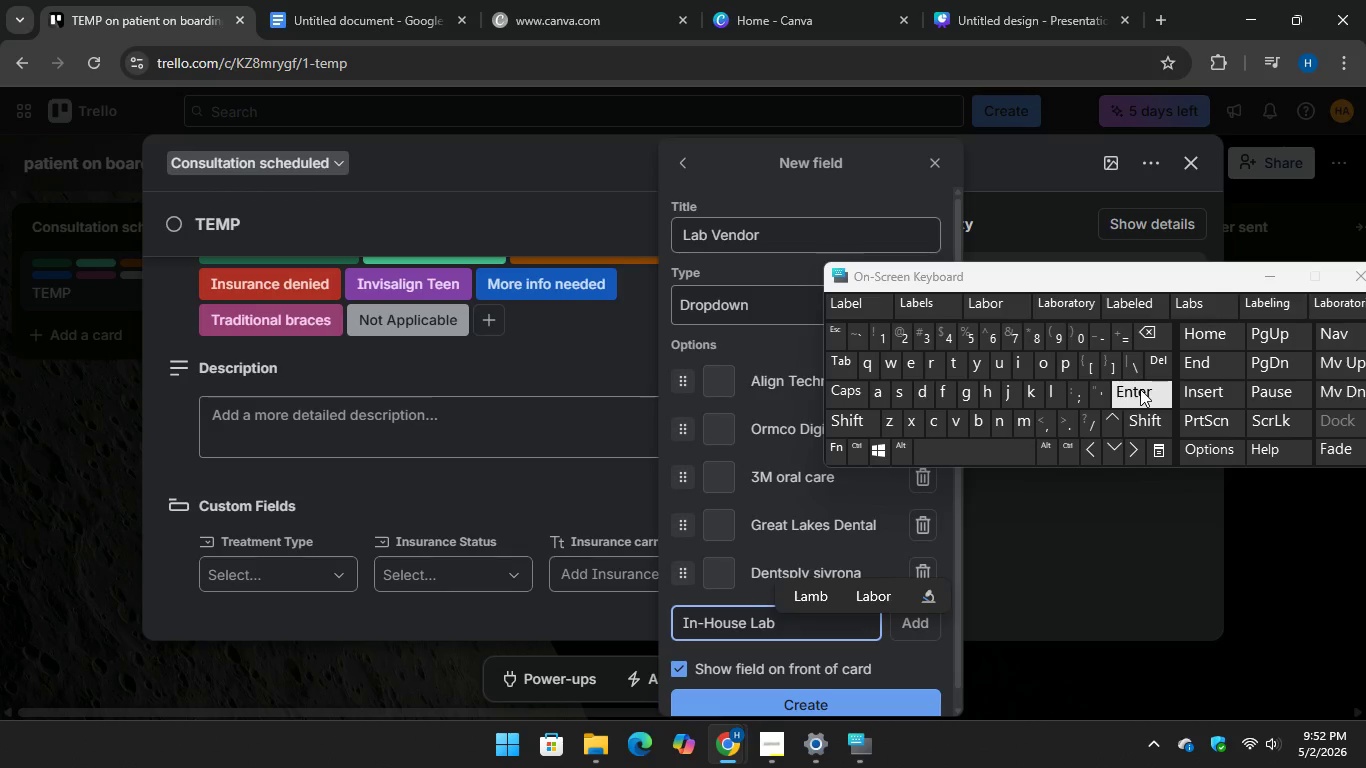 
key(Enter)
 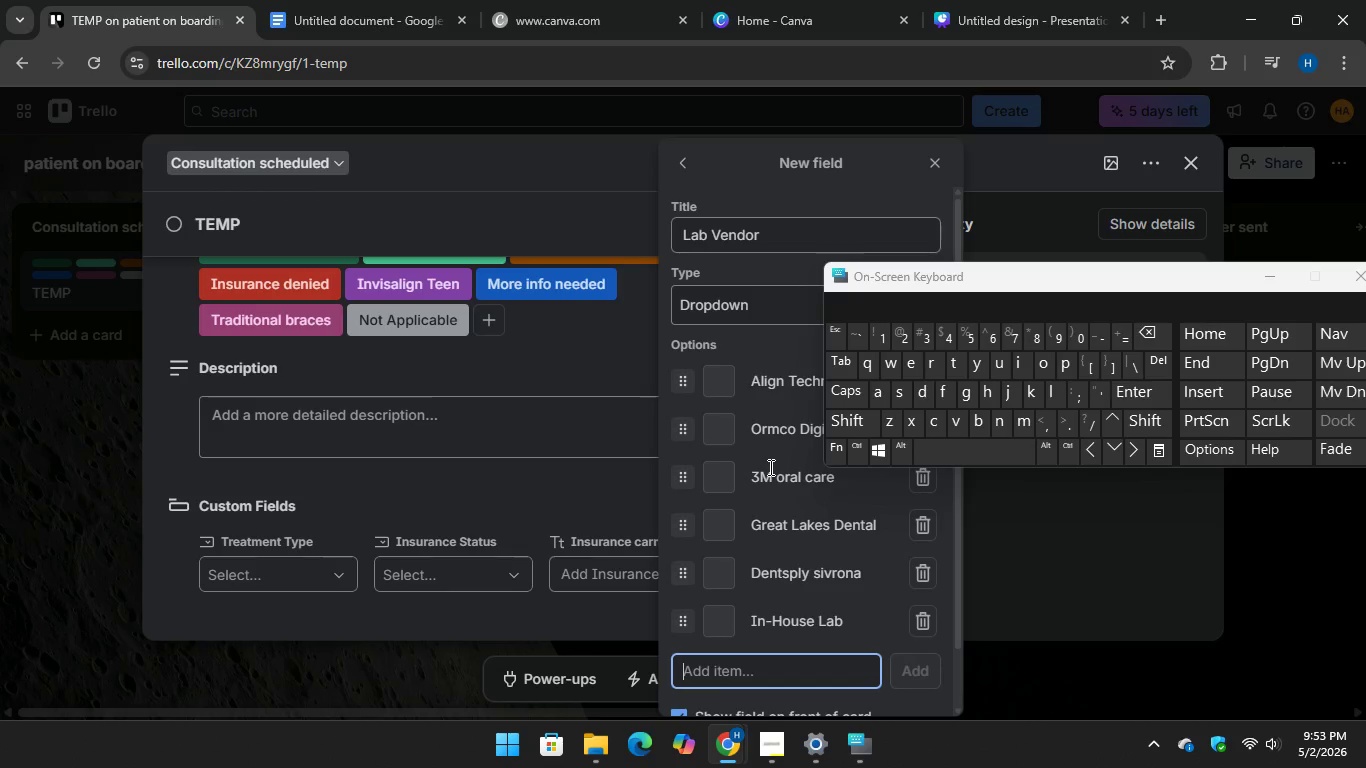 
scroll: coordinate [768, 486], scroll_direction: down, amount: 6.0
 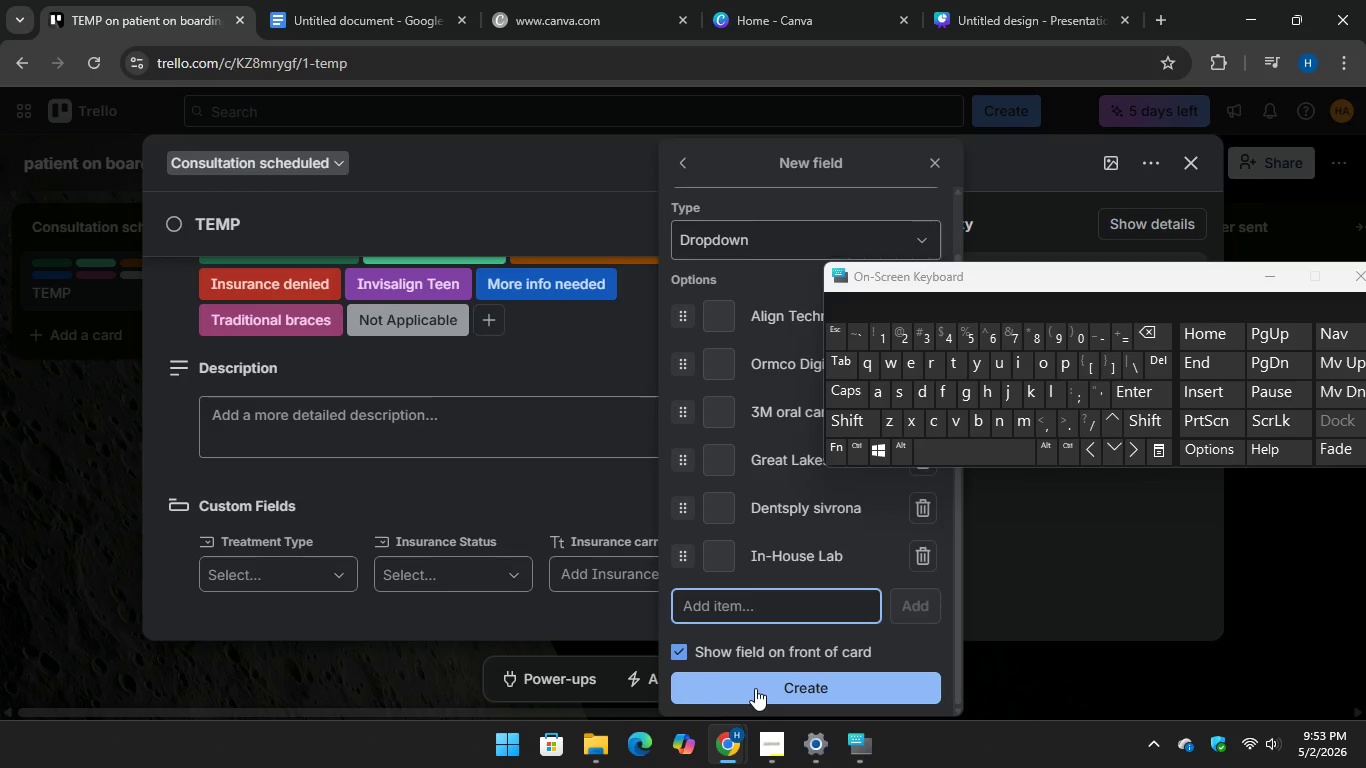 
left_click([755, 688])
 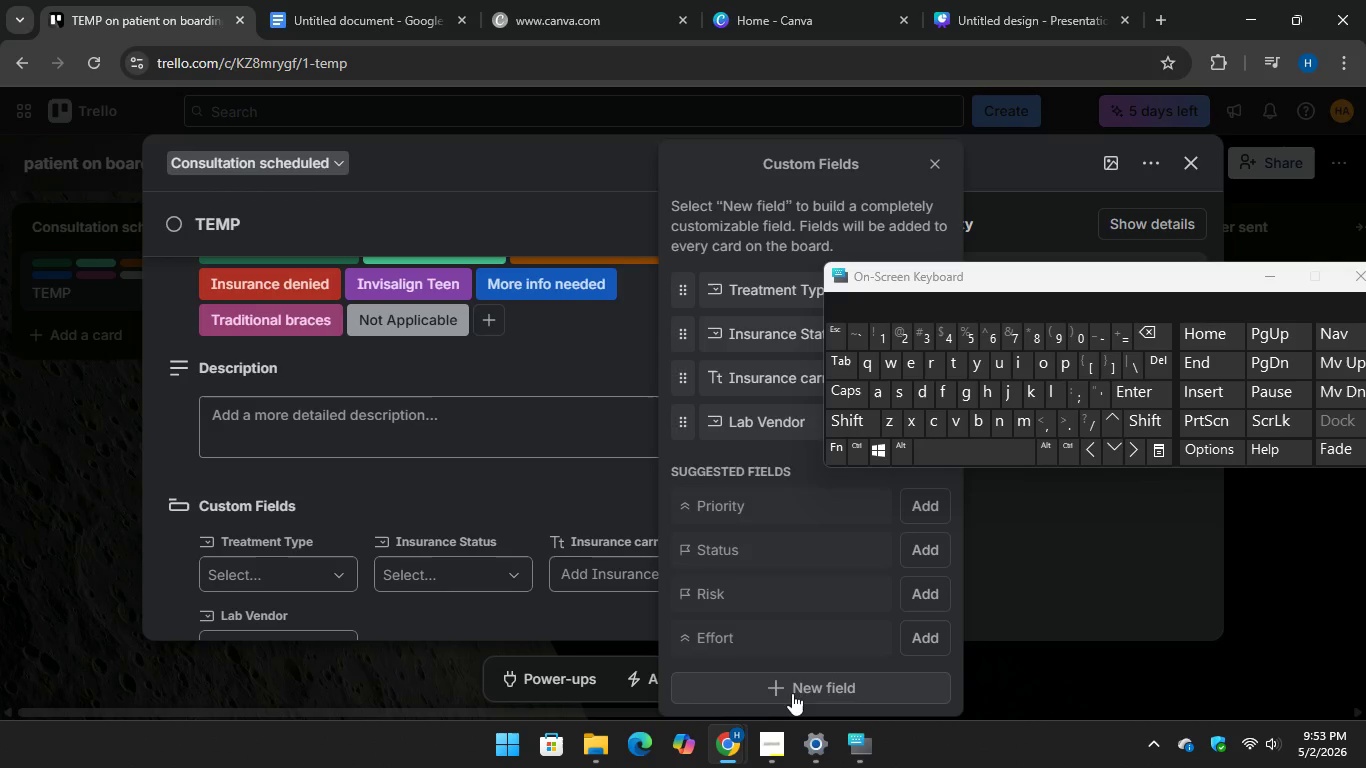 
left_click([793, 685])
 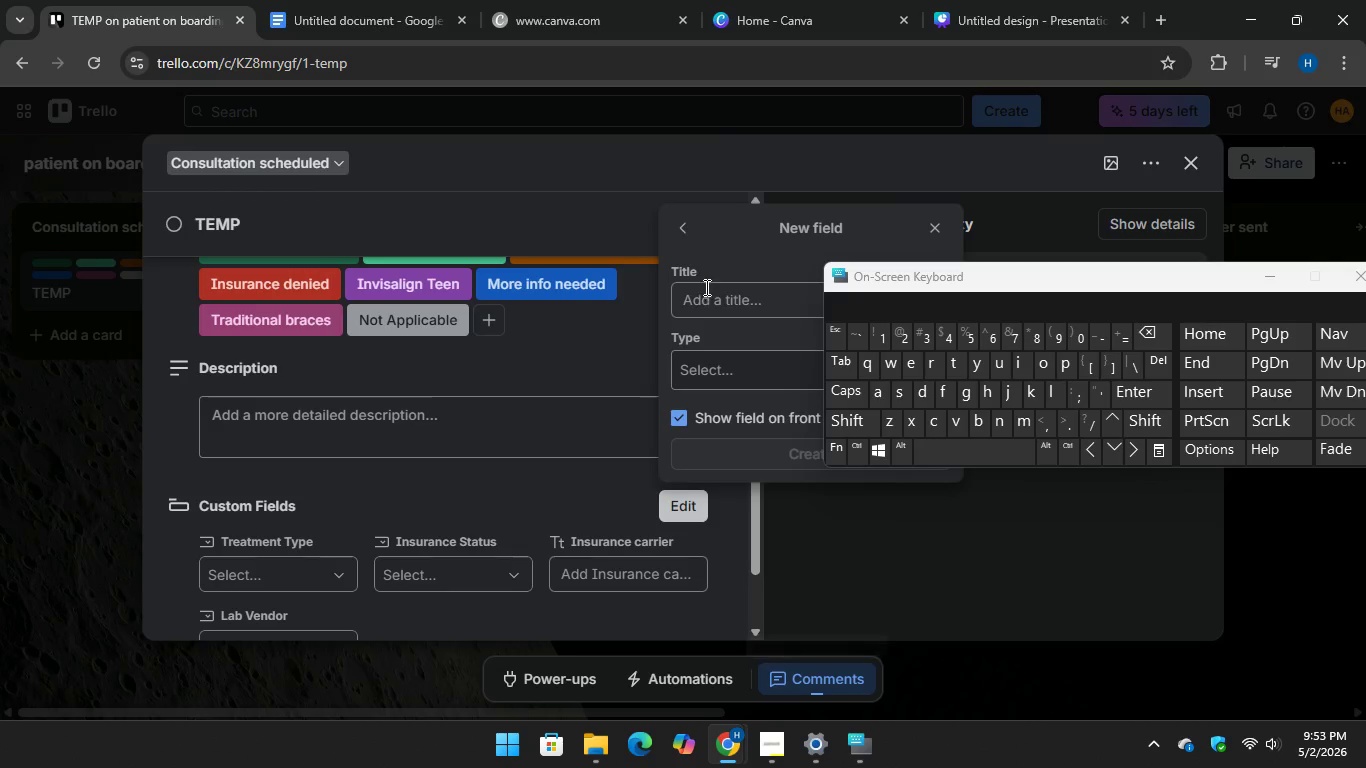 
left_click([705, 300])
 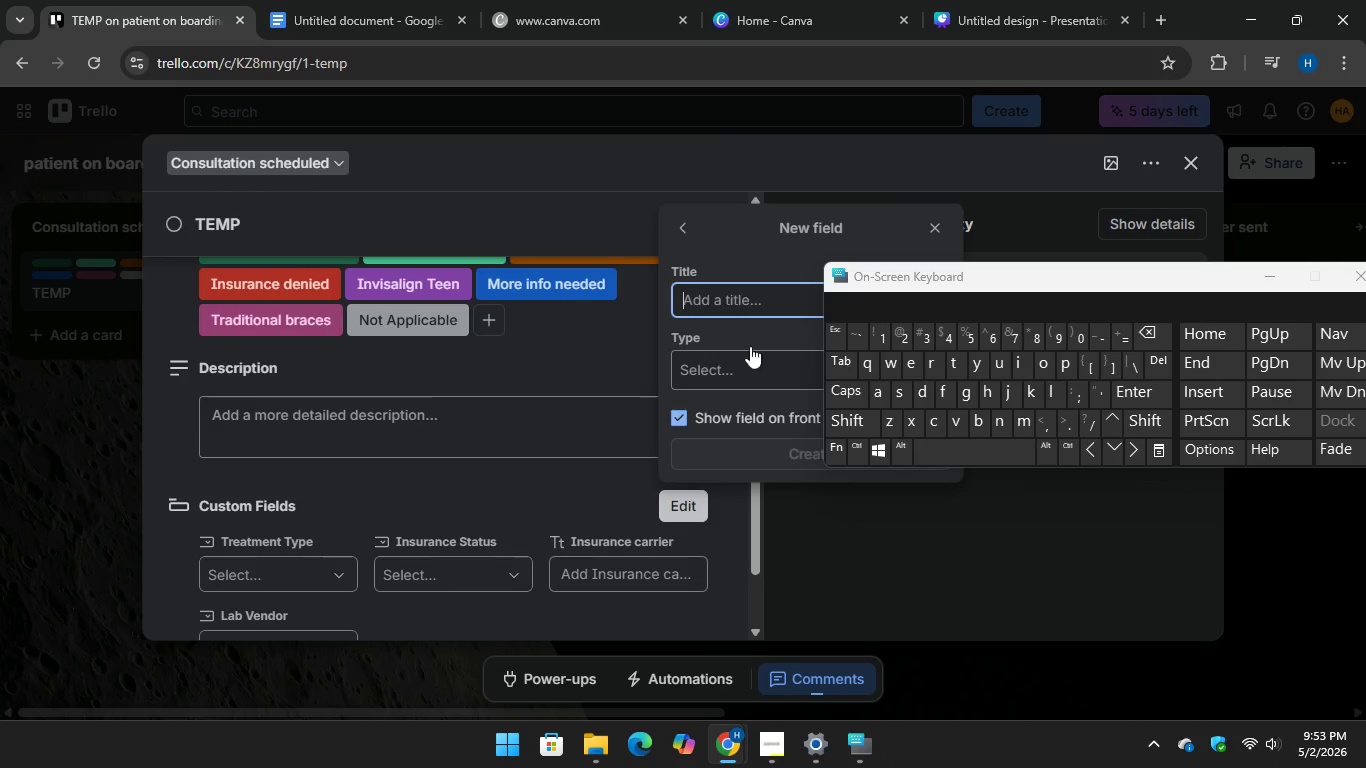 
wait(7.45)
 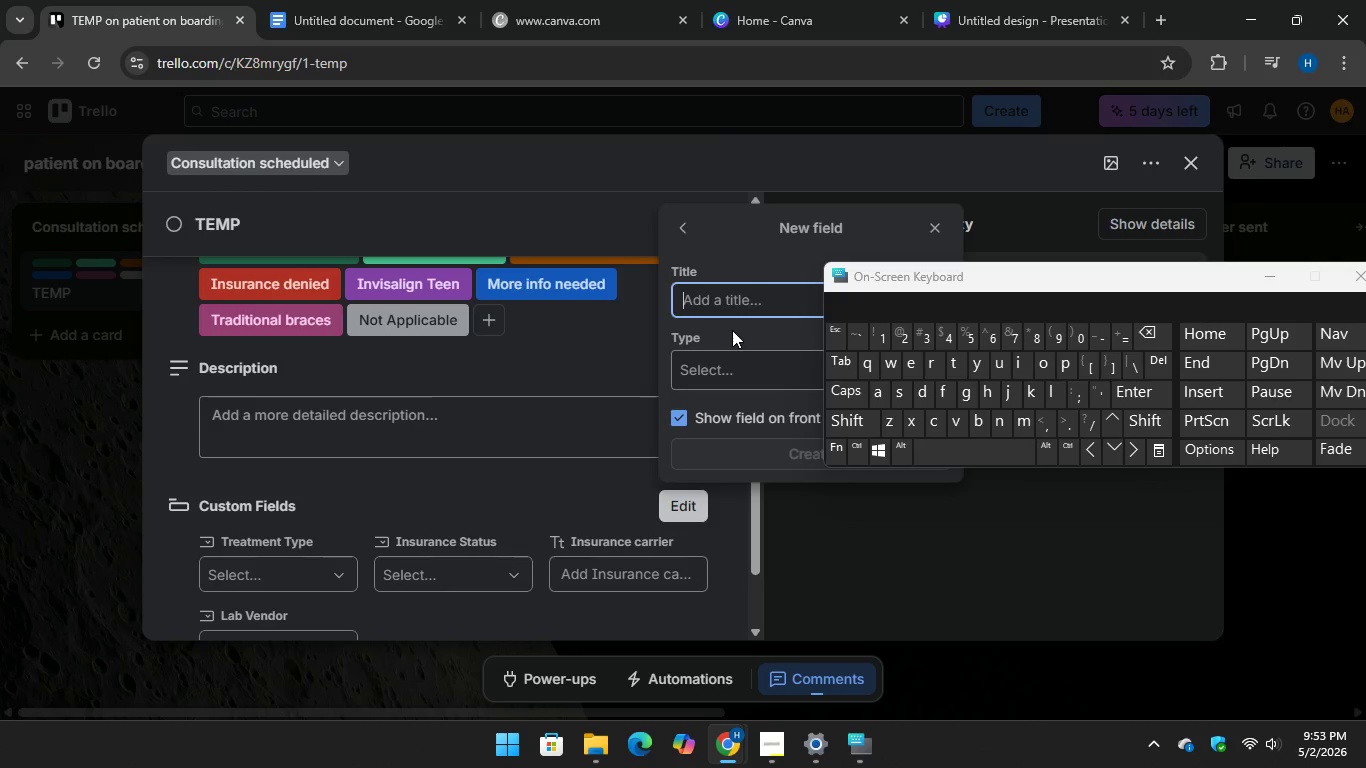 
key(Shift+A)
 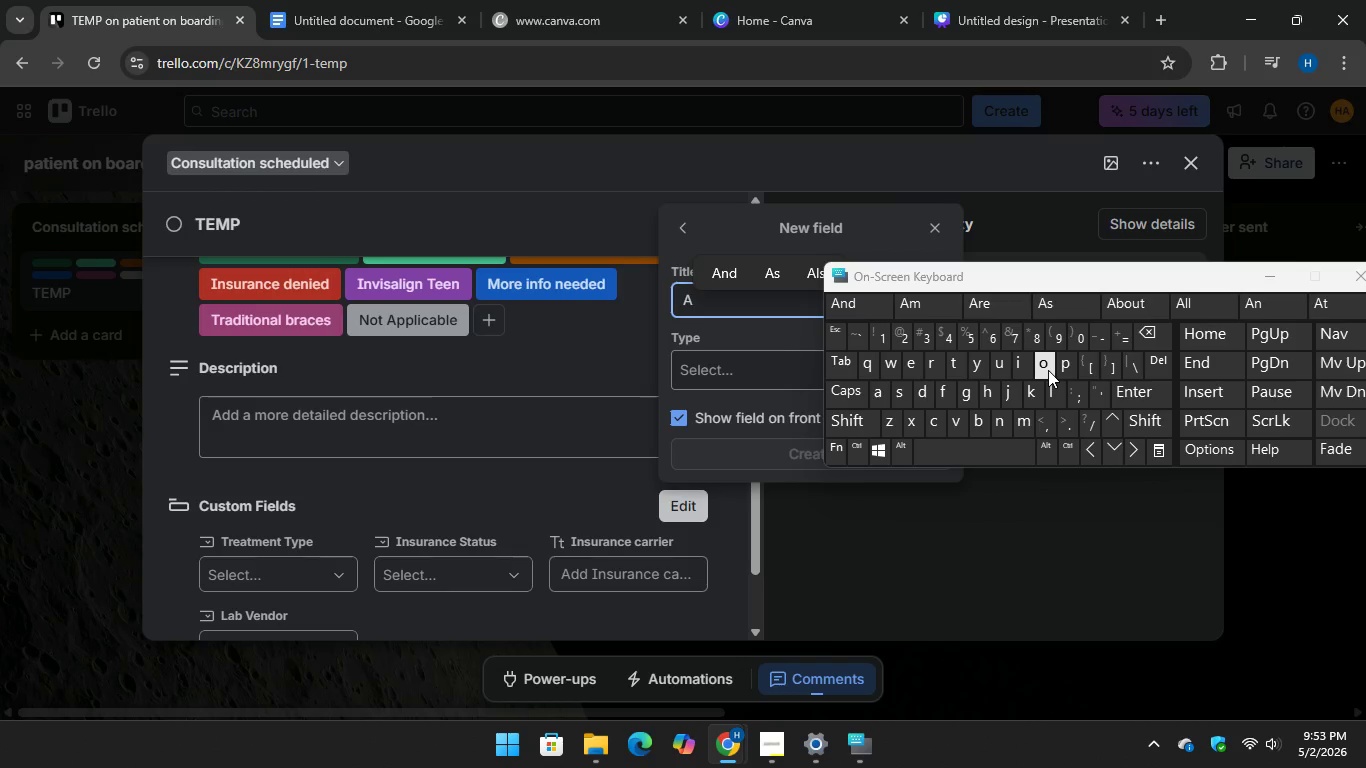 
type(ppl)
 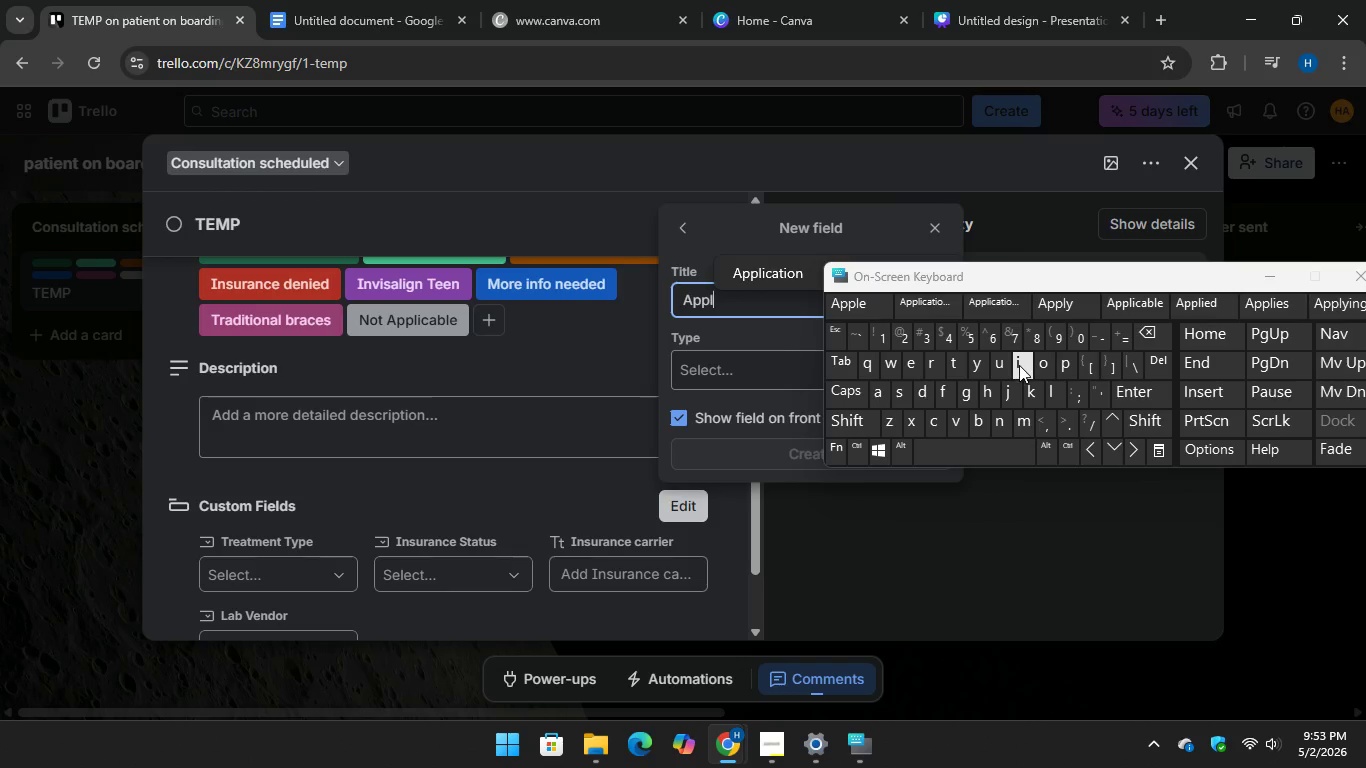 
type(iance)
 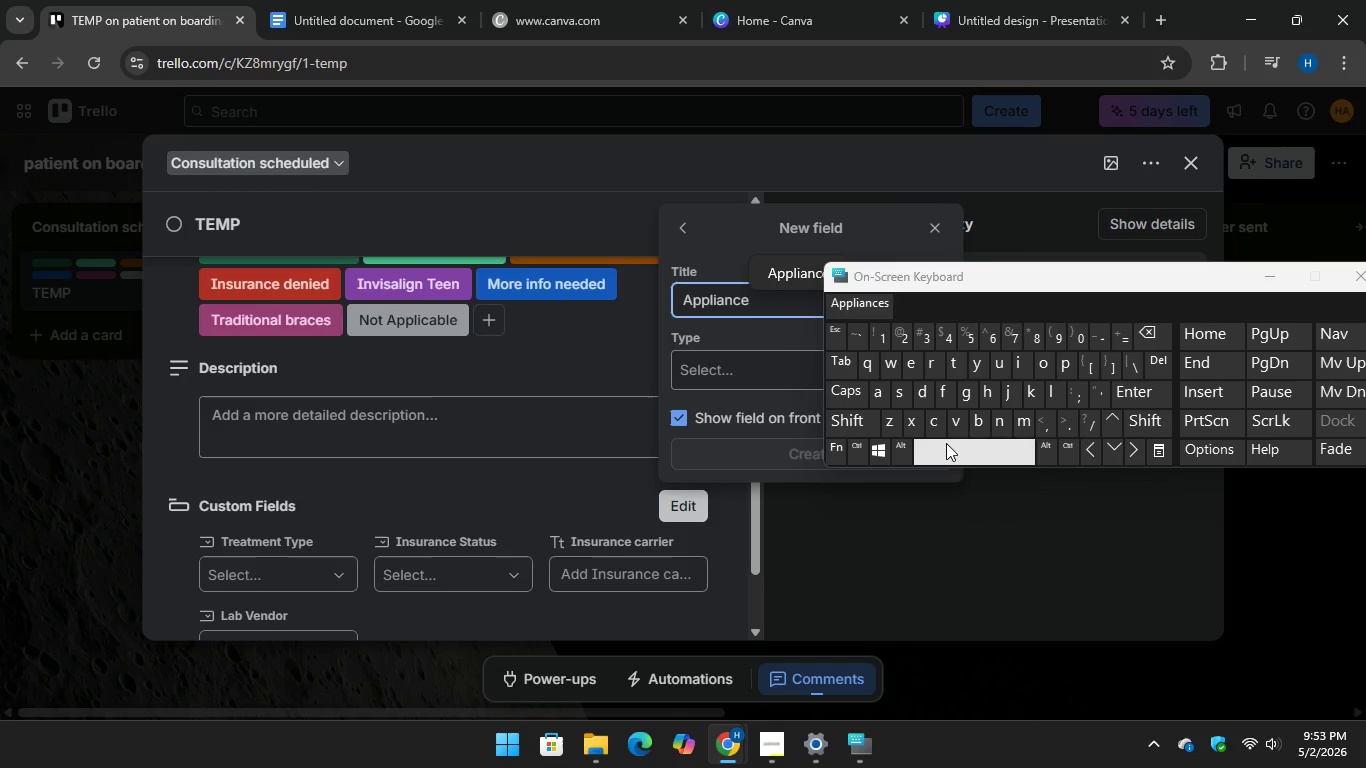 
type( Due Date)
 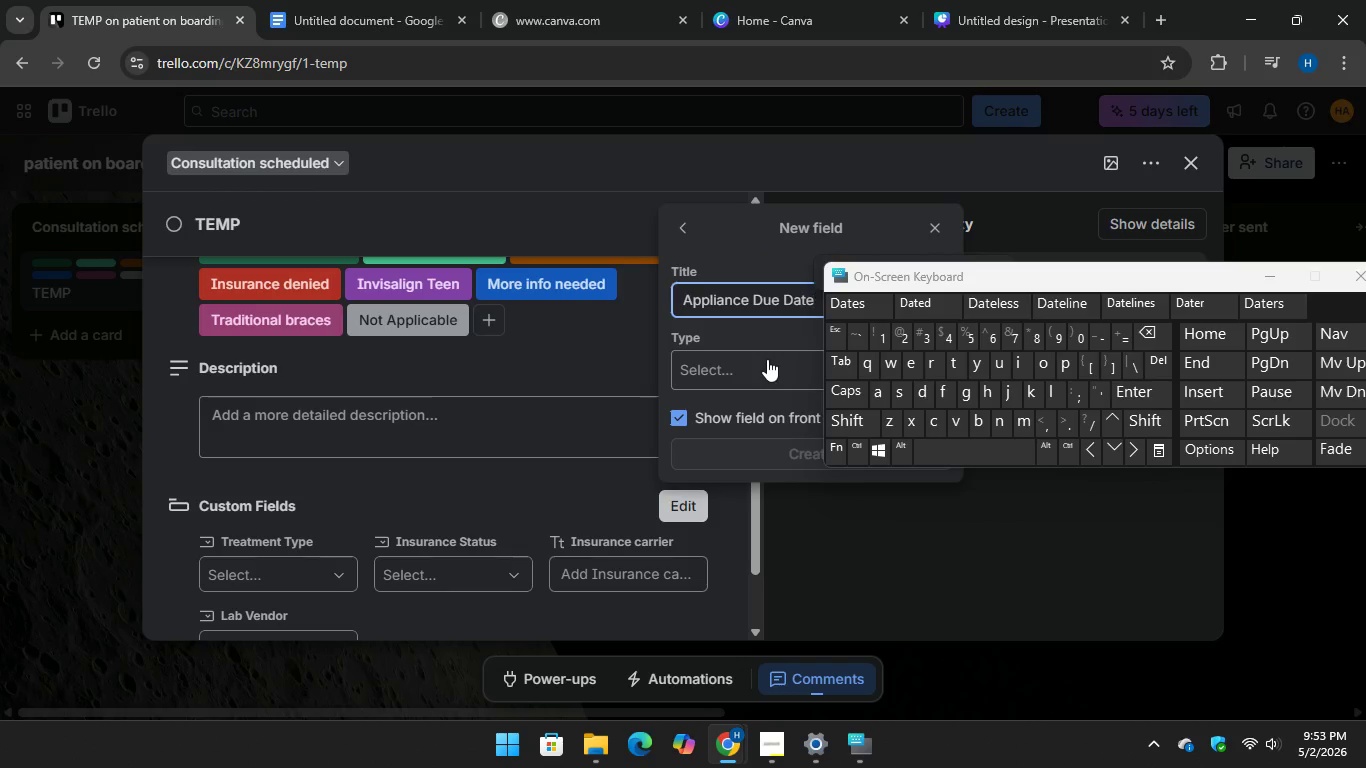 
left_click([767, 359])
 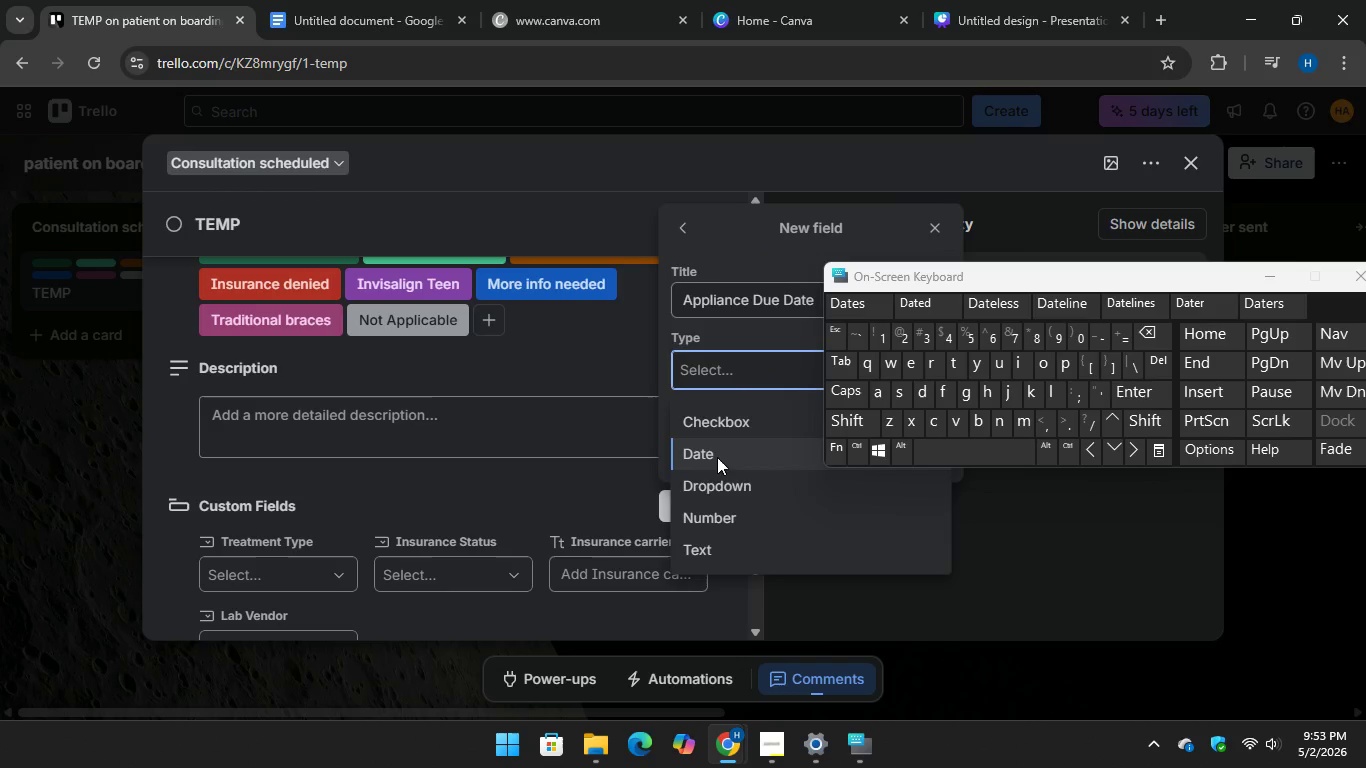 
left_click([717, 455])
 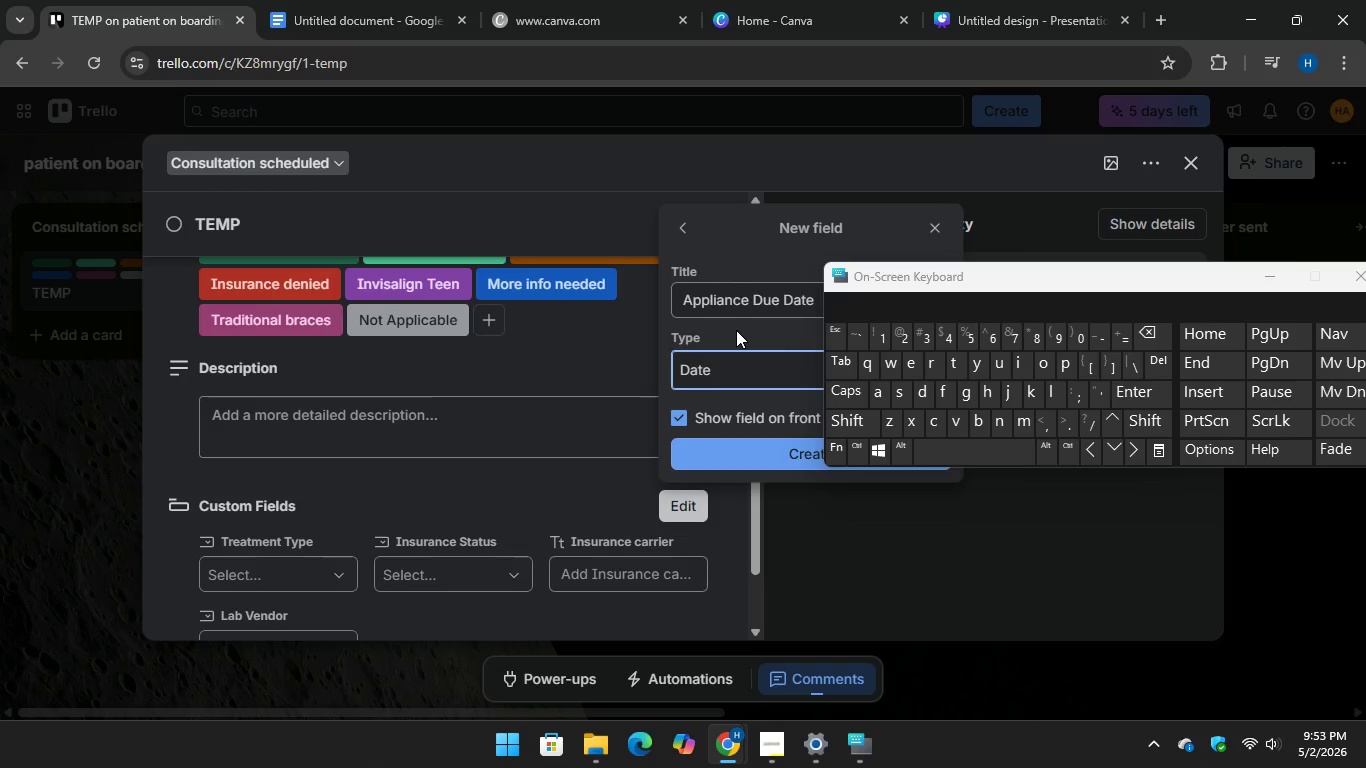 
wait(10.39)
 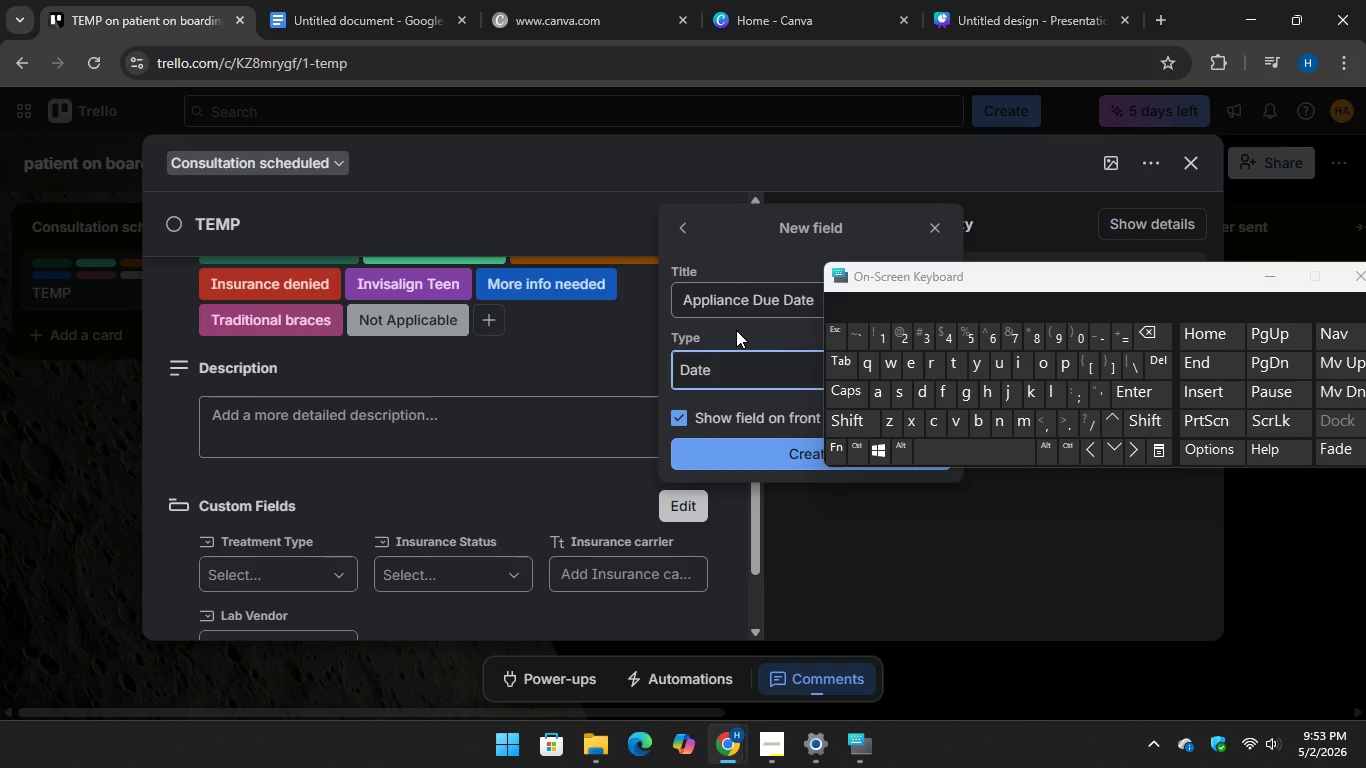 
left_click([721, 451])
 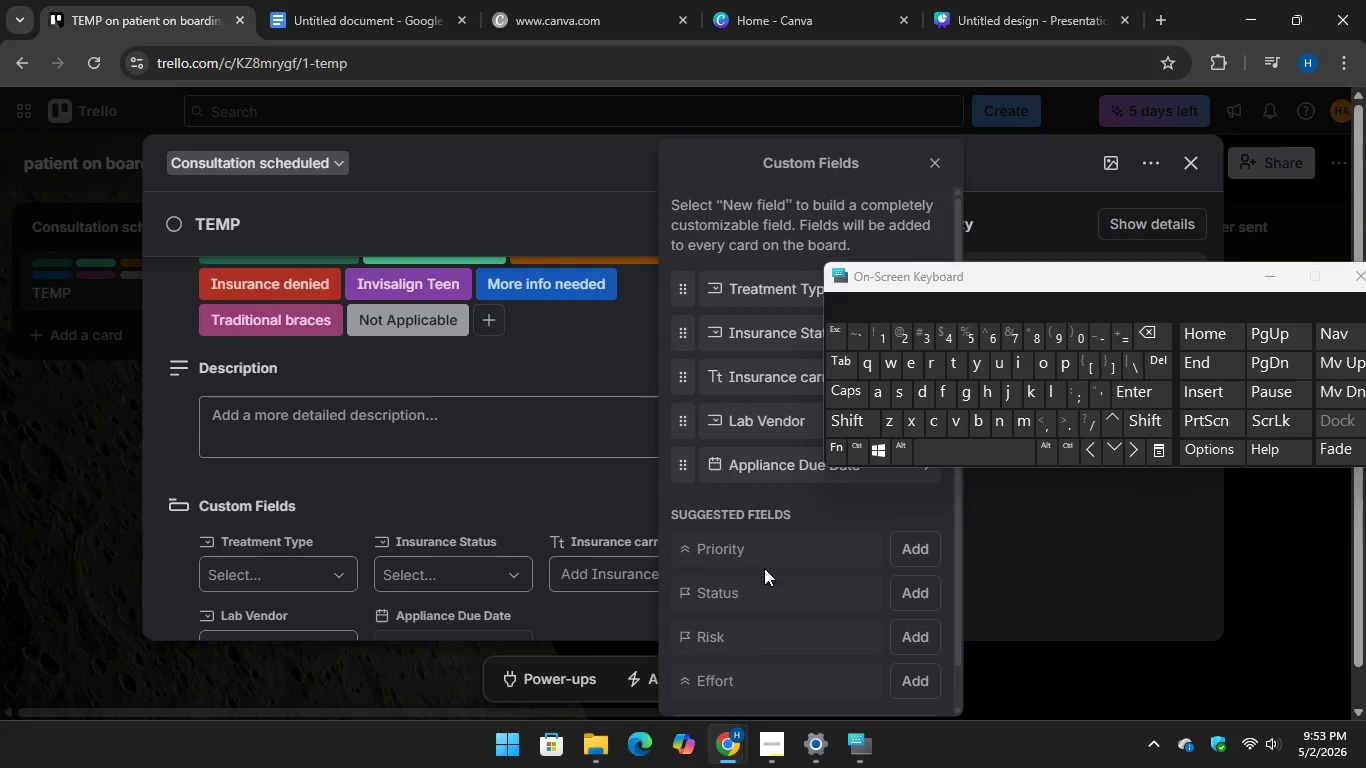 
scroll: coordinate [759, 601], scroll_direction: down, amount: 3.0
 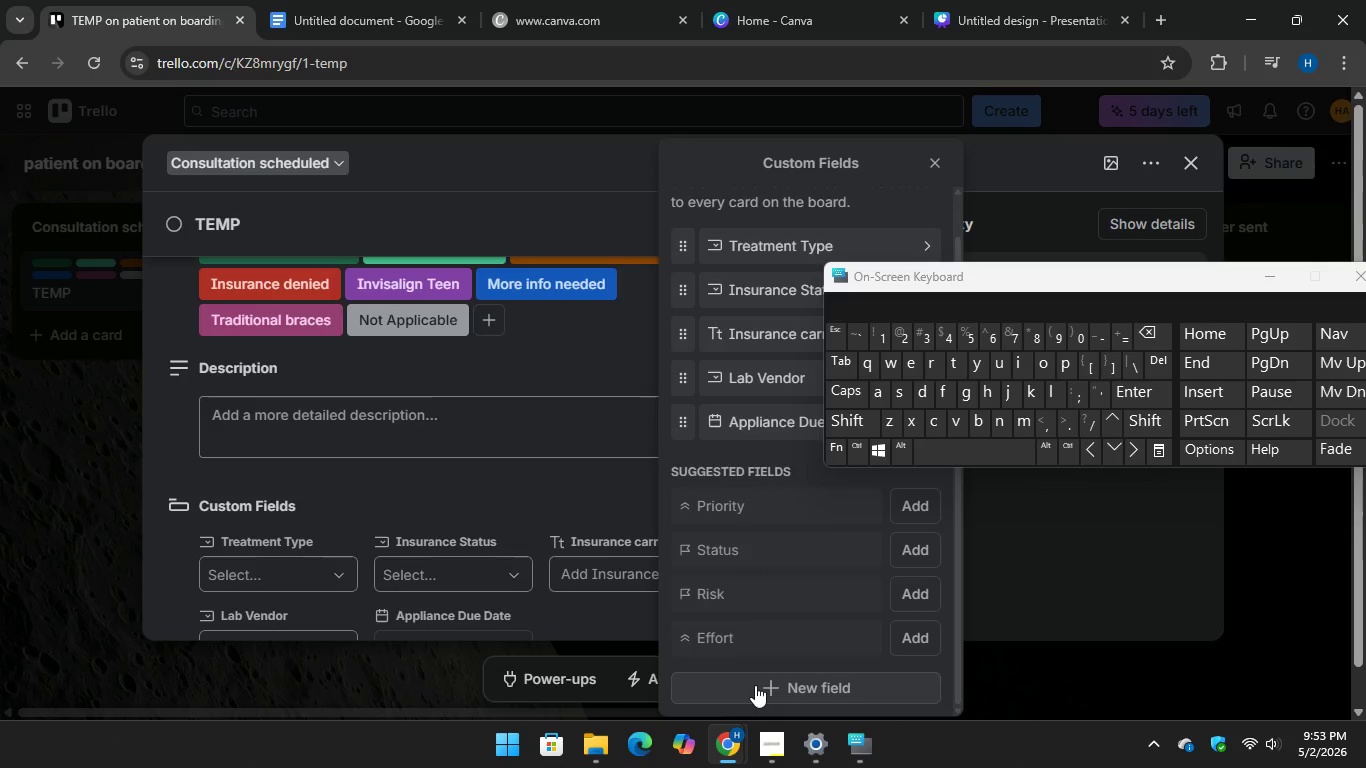 
left_click([755, 685])
 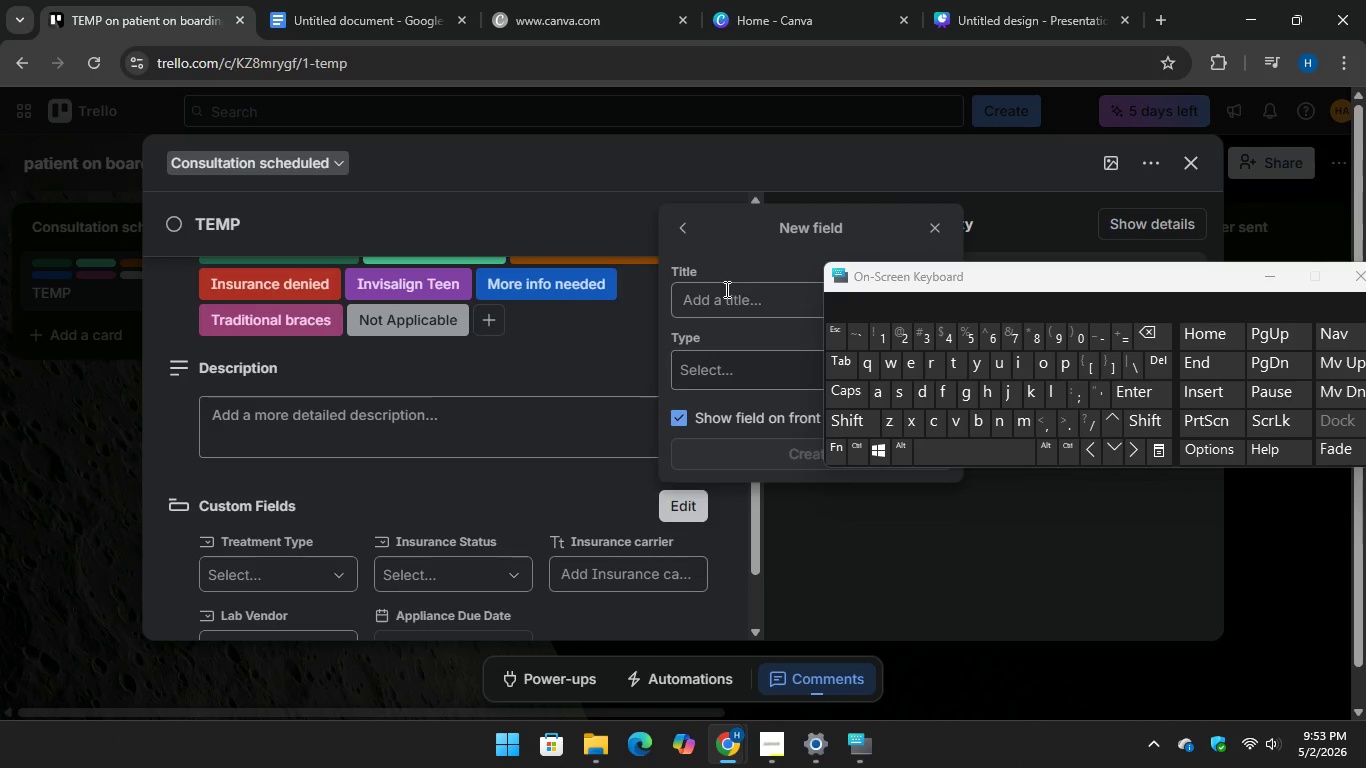 
left_click([725, 289])
 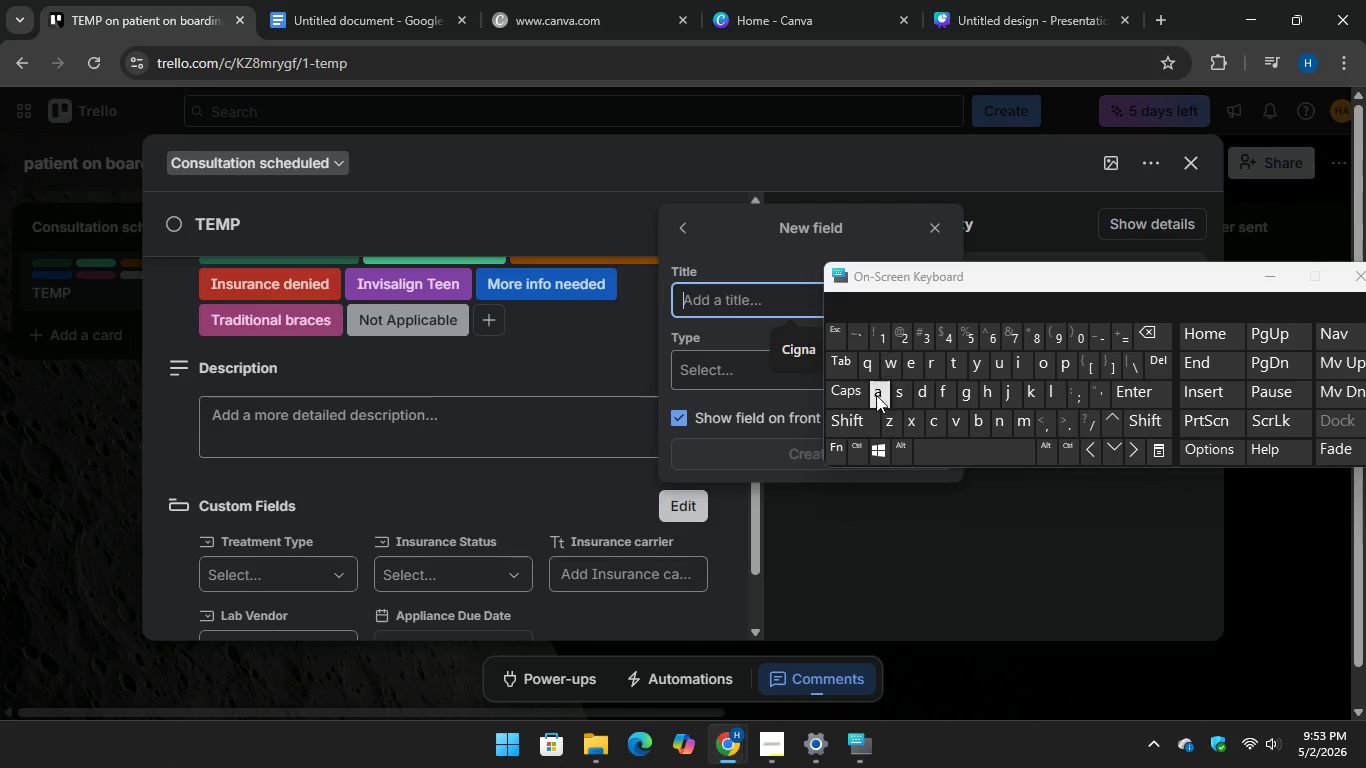 
type(Re)
 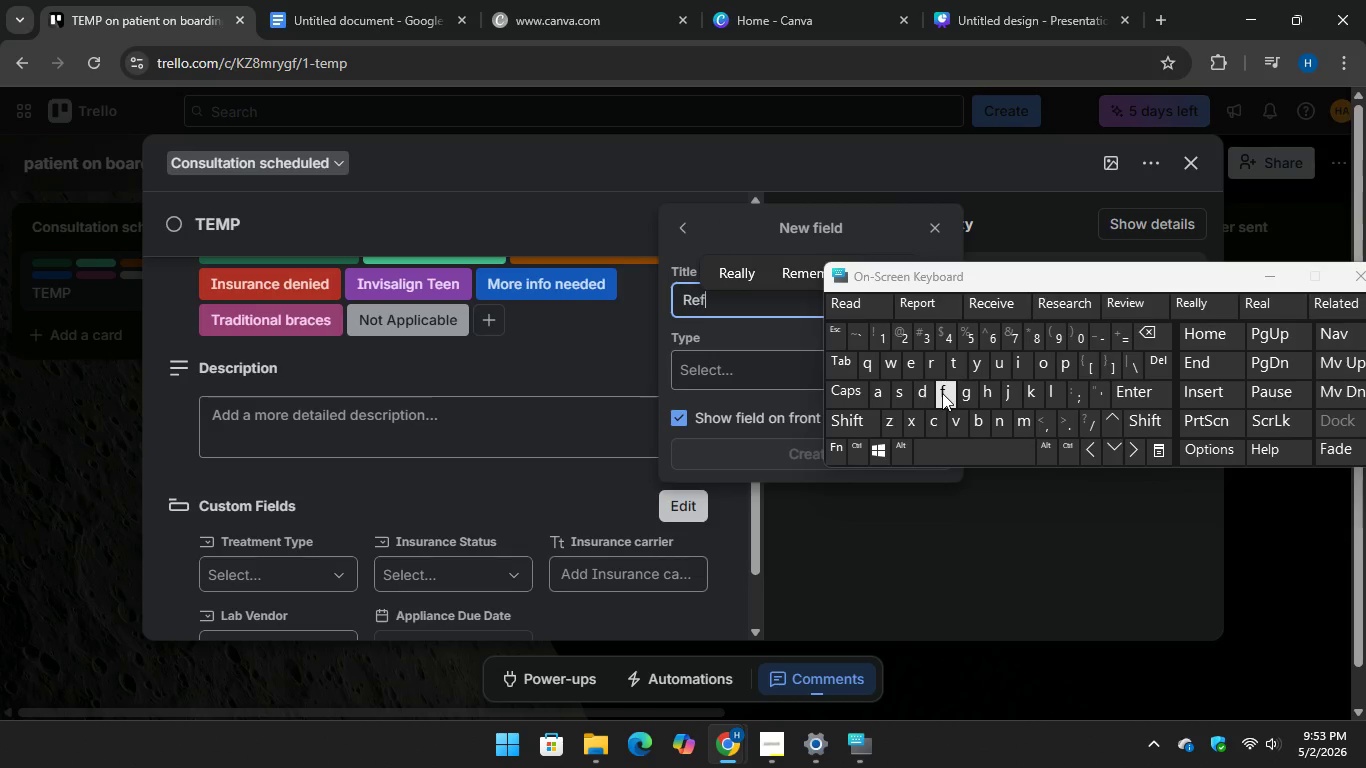 
type(ffer)
 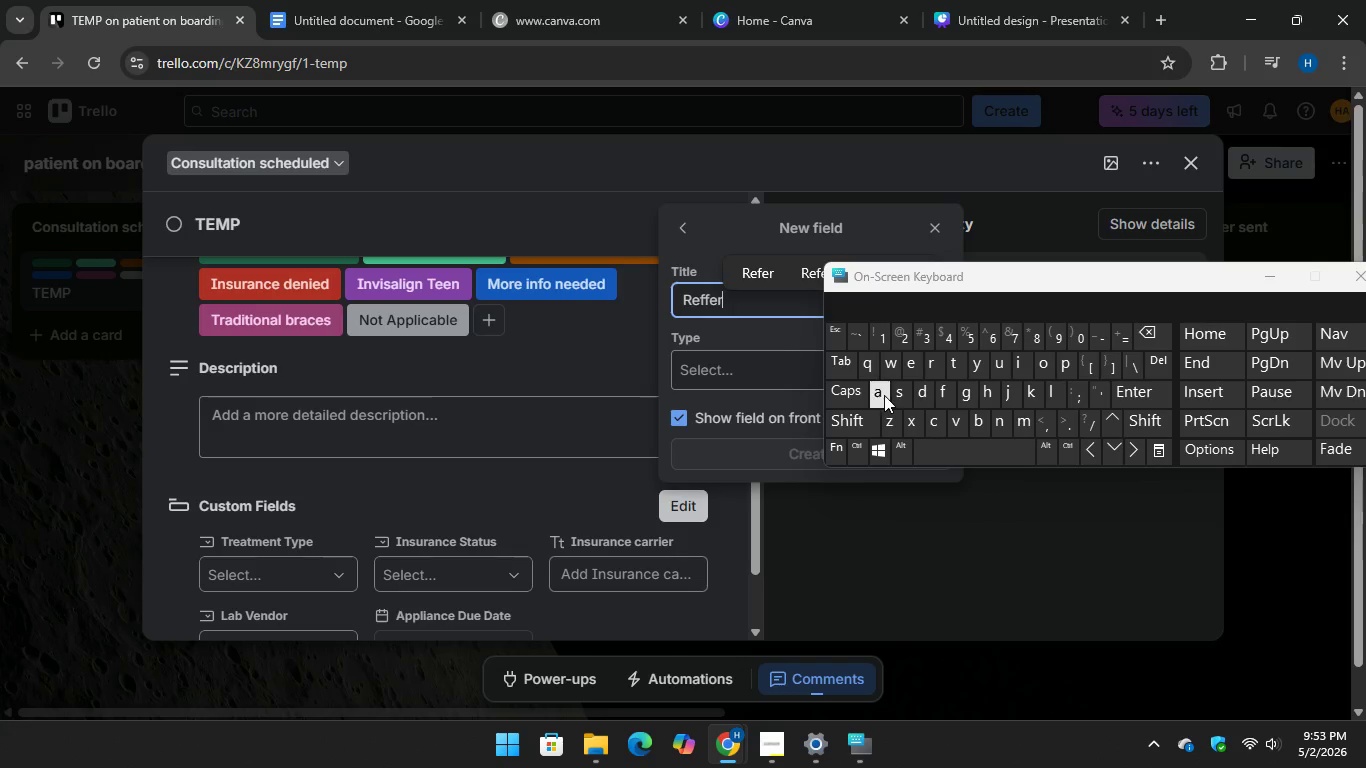 
key(A)
 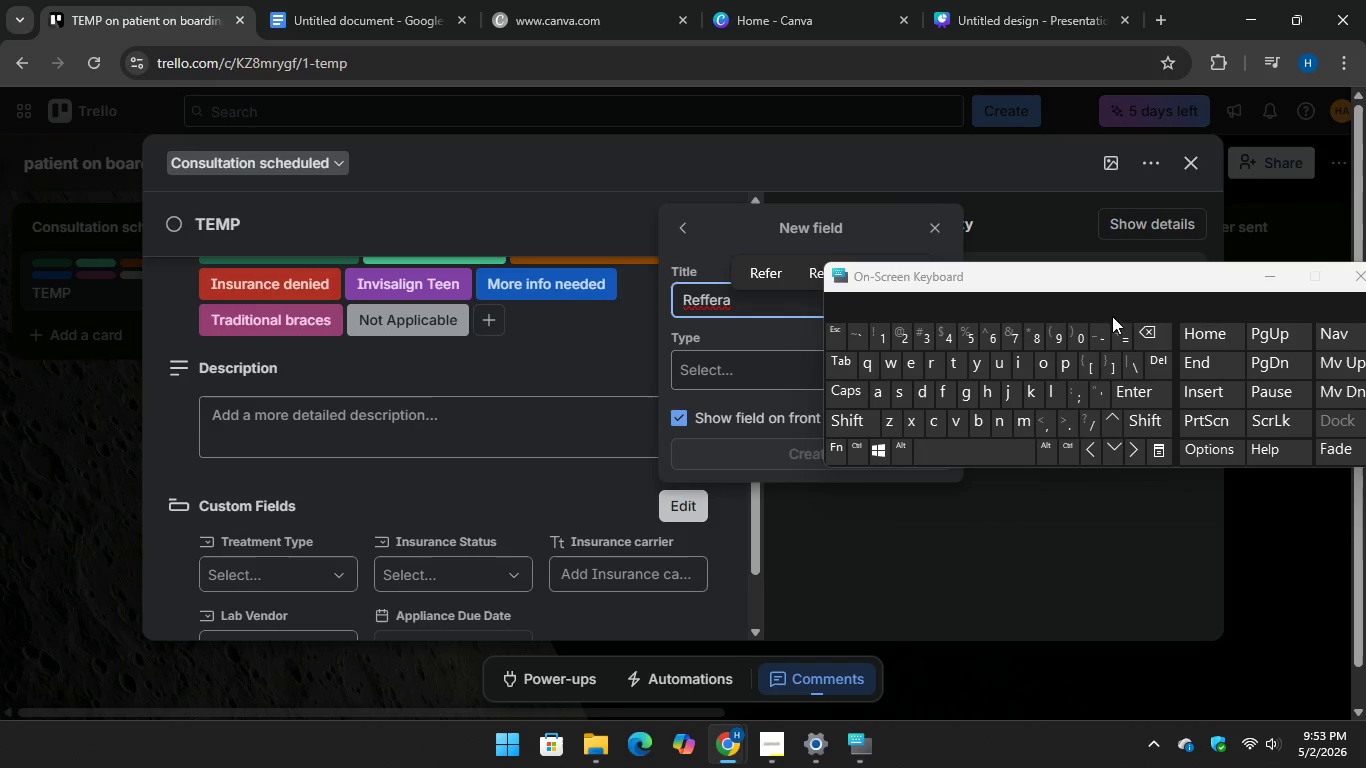 
key(Backspace)
 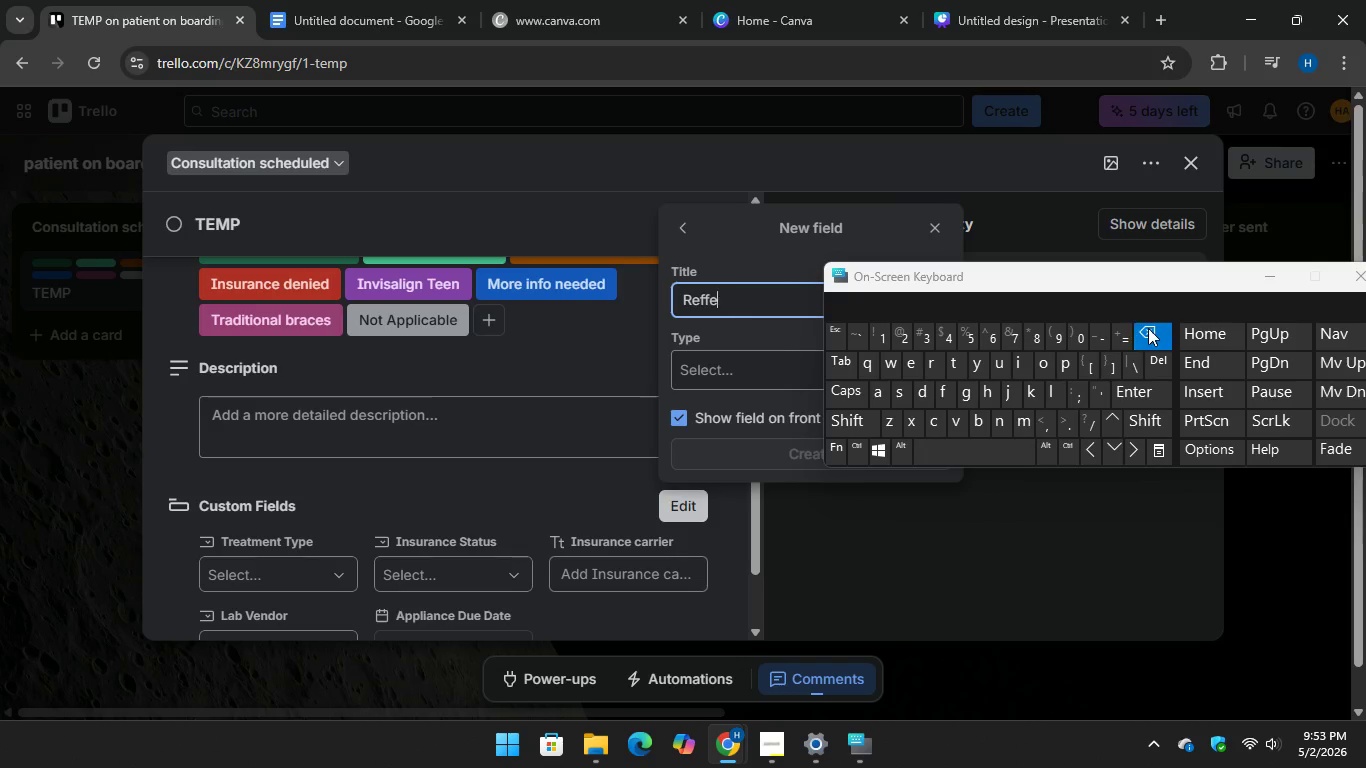 
key(Backspace)
 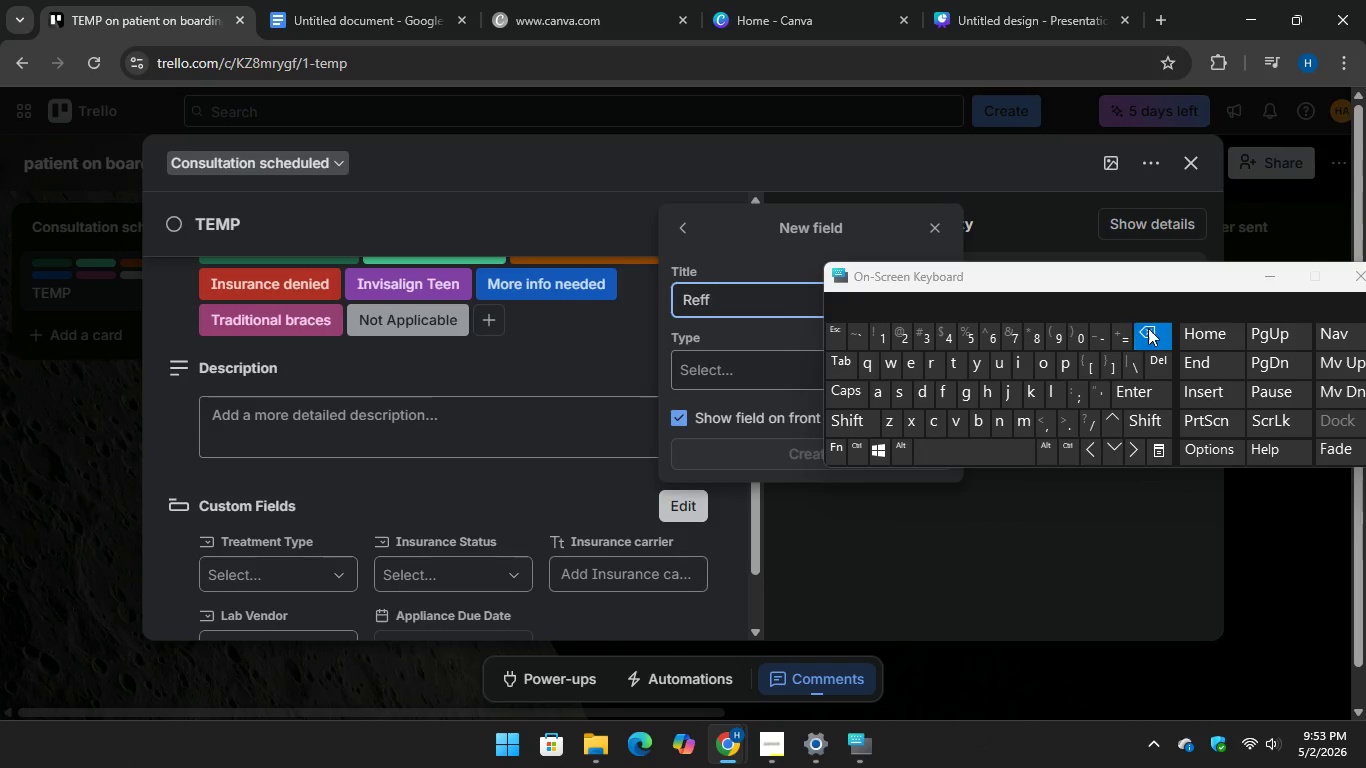 
key(Backspace)
 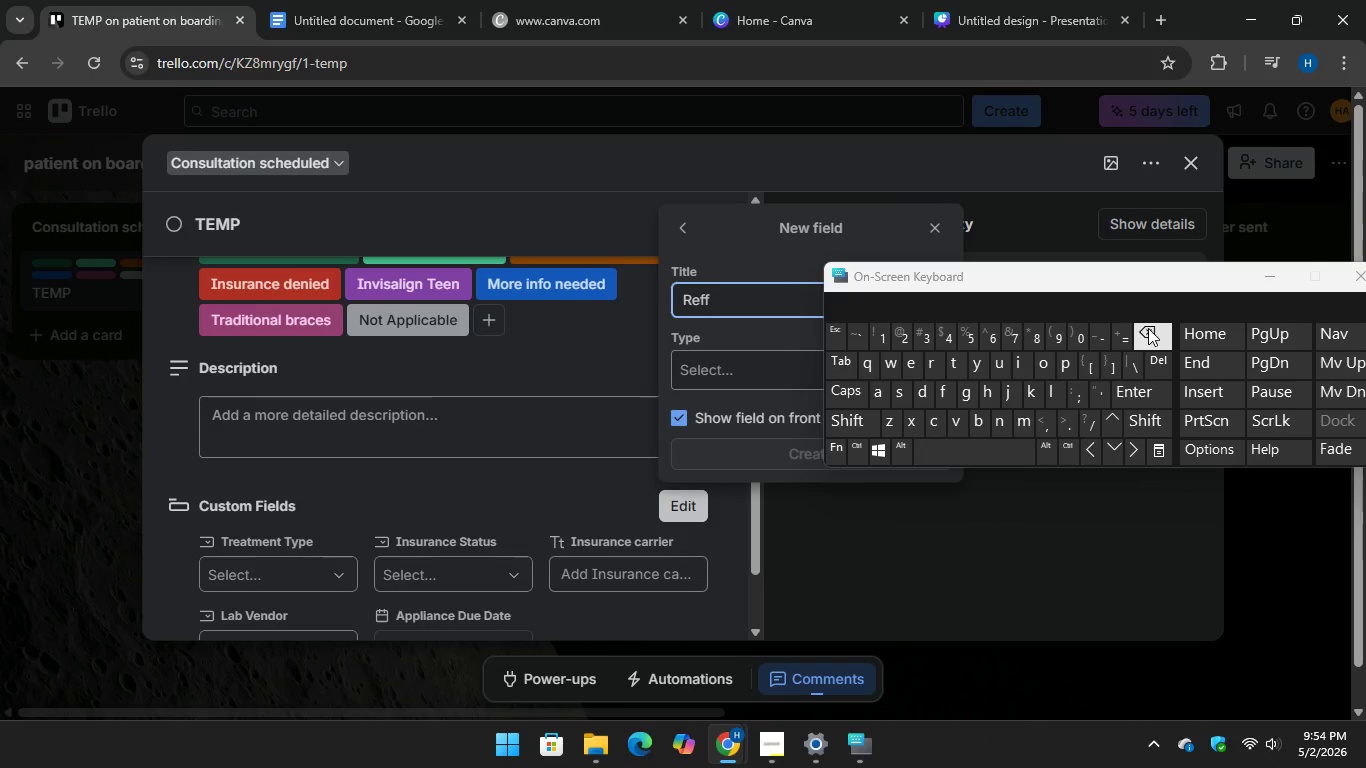 
key(Backspace)
 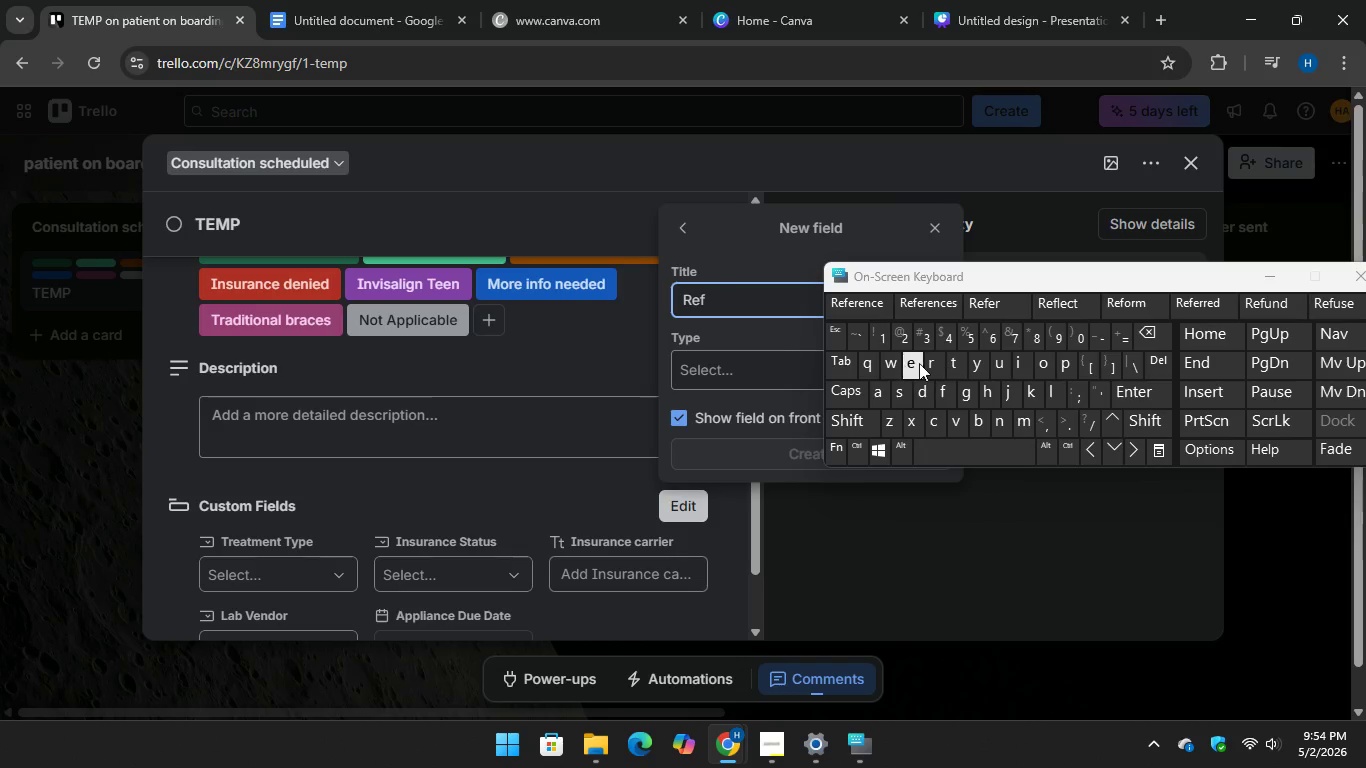 
type(err)
 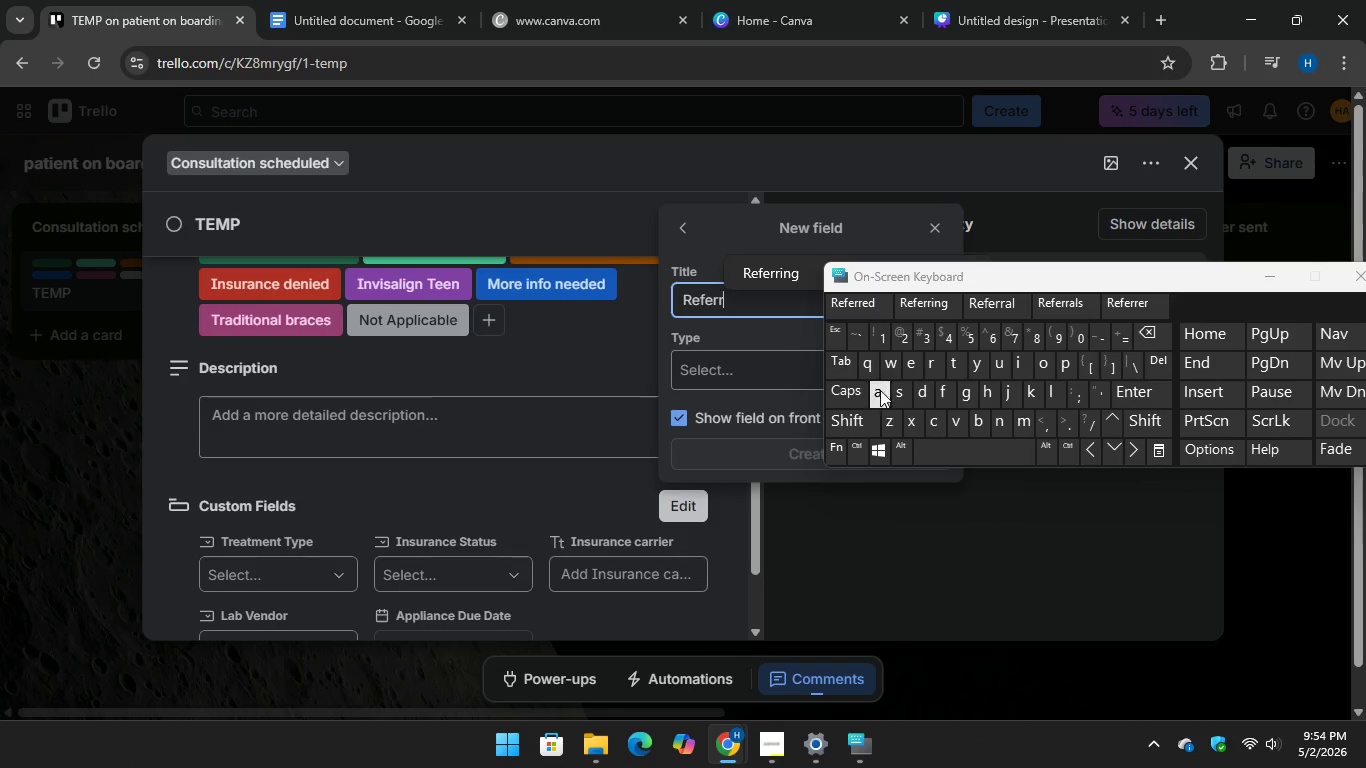 
type(al )
 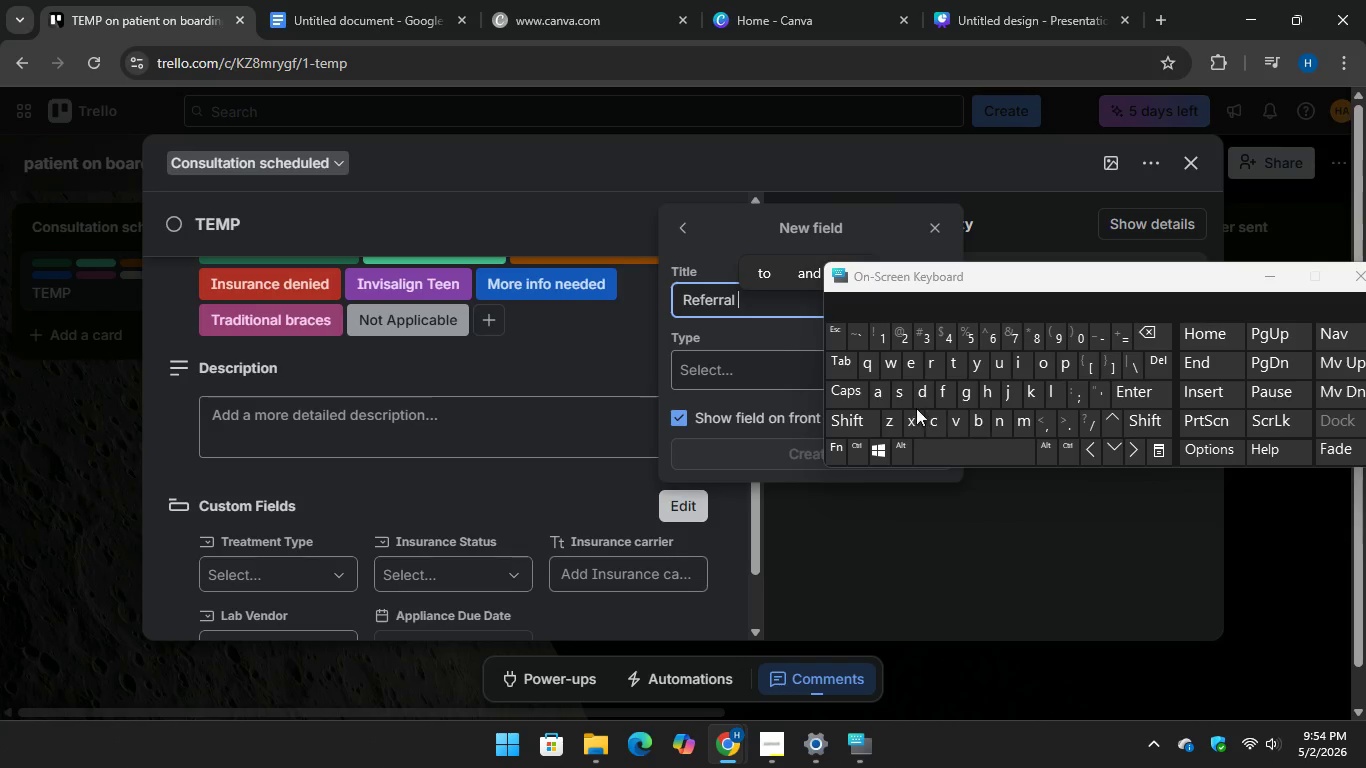 
type(Source)
 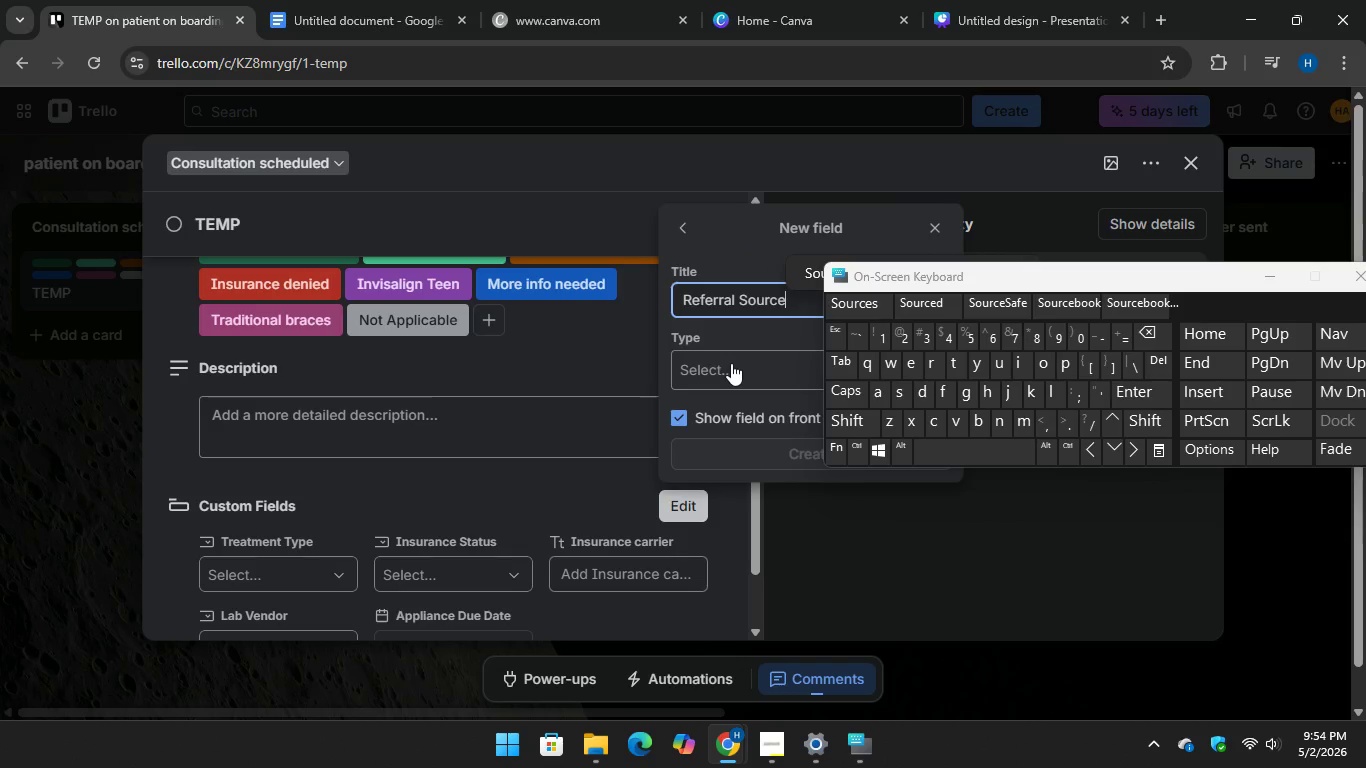 
left_click([731, 361])
 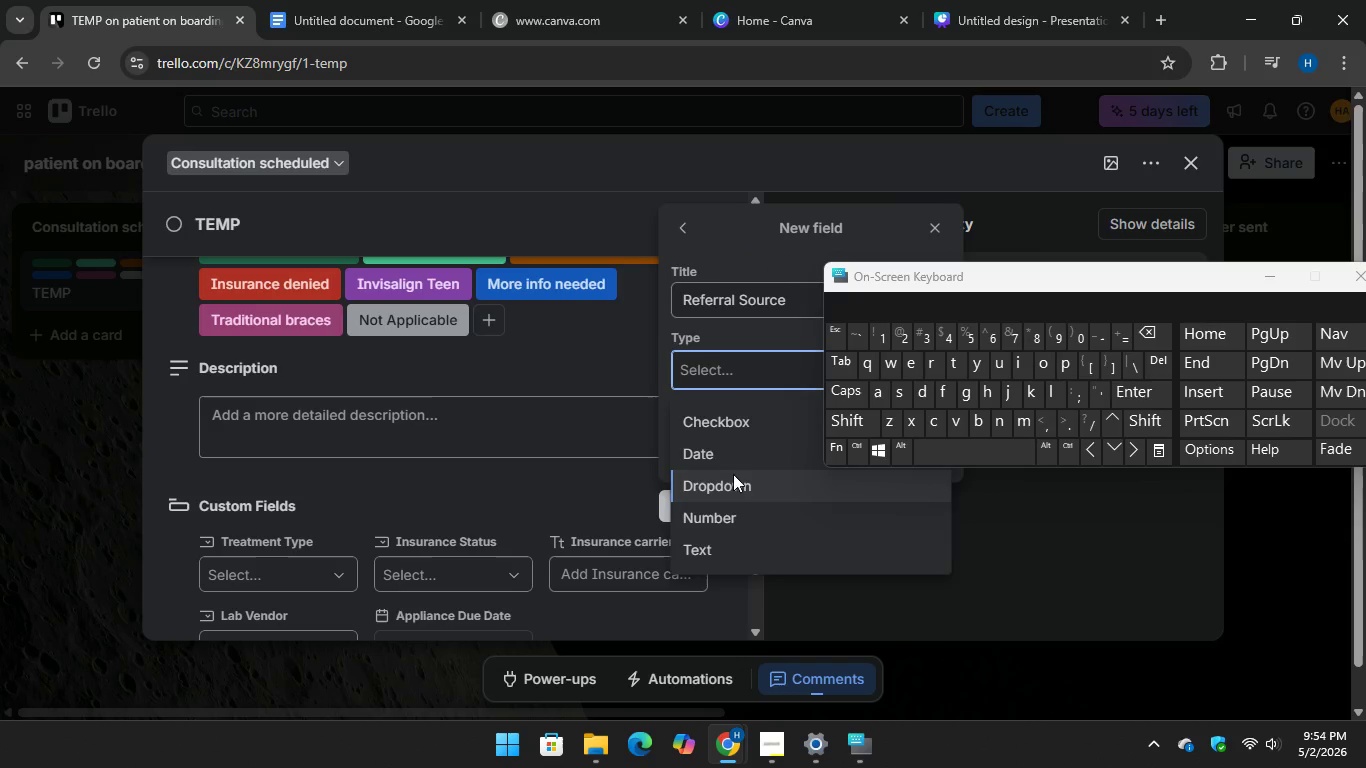 
left_click([733, 479])
 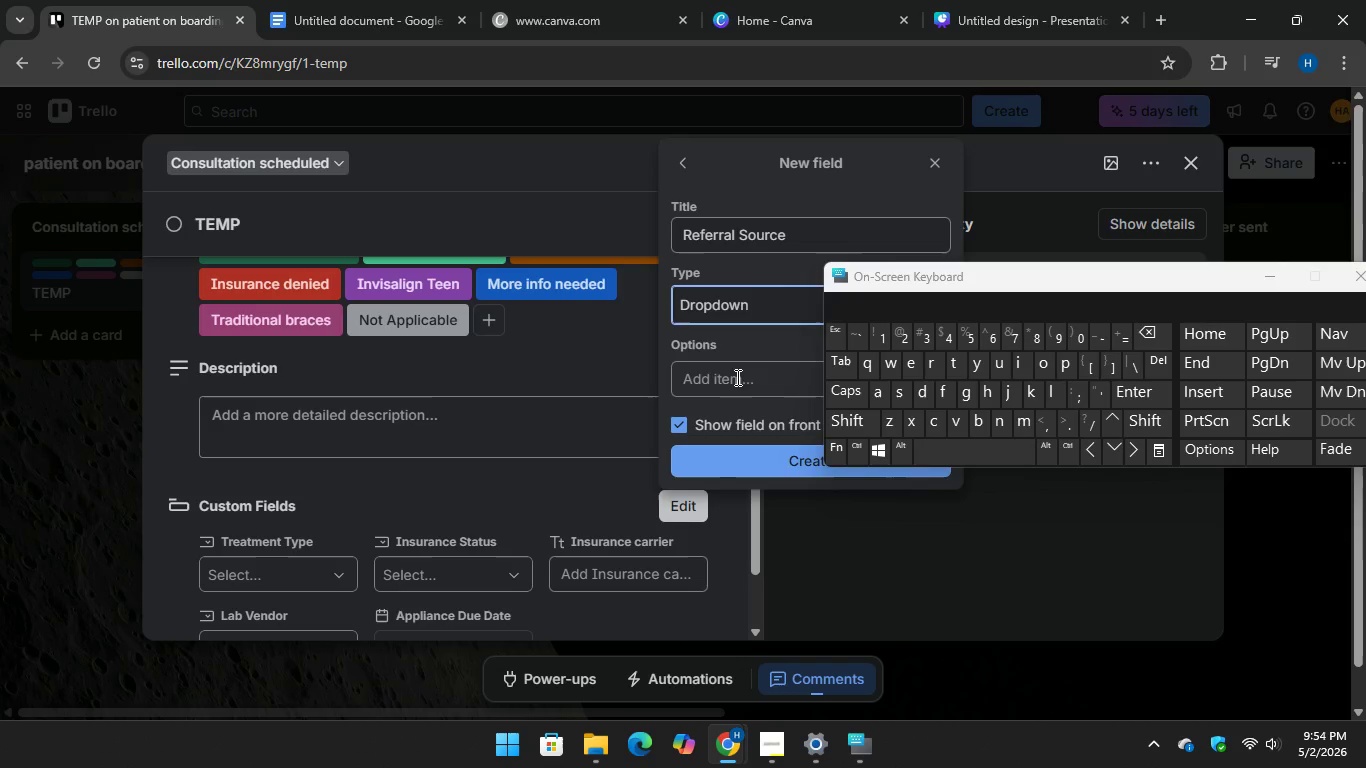 
left_click([736, 374])
 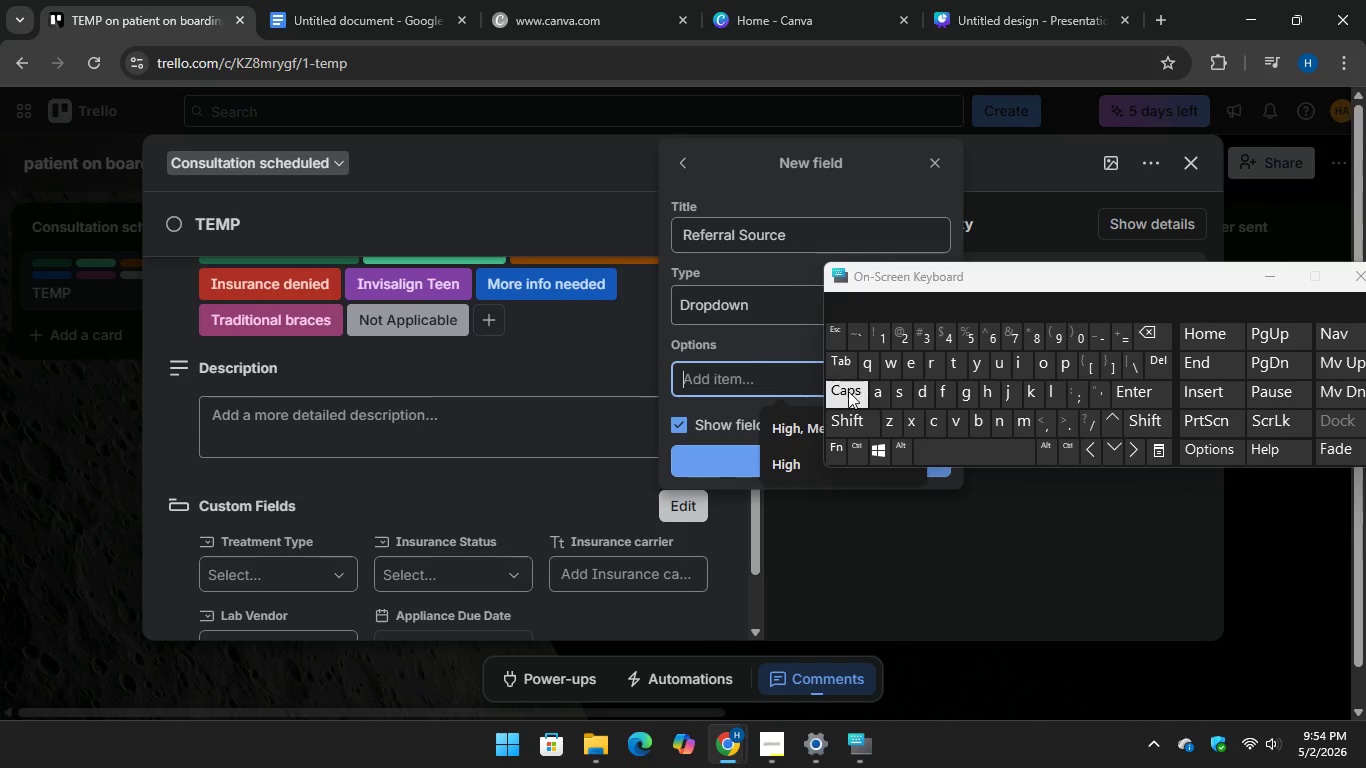 
type(PEdiatric)
 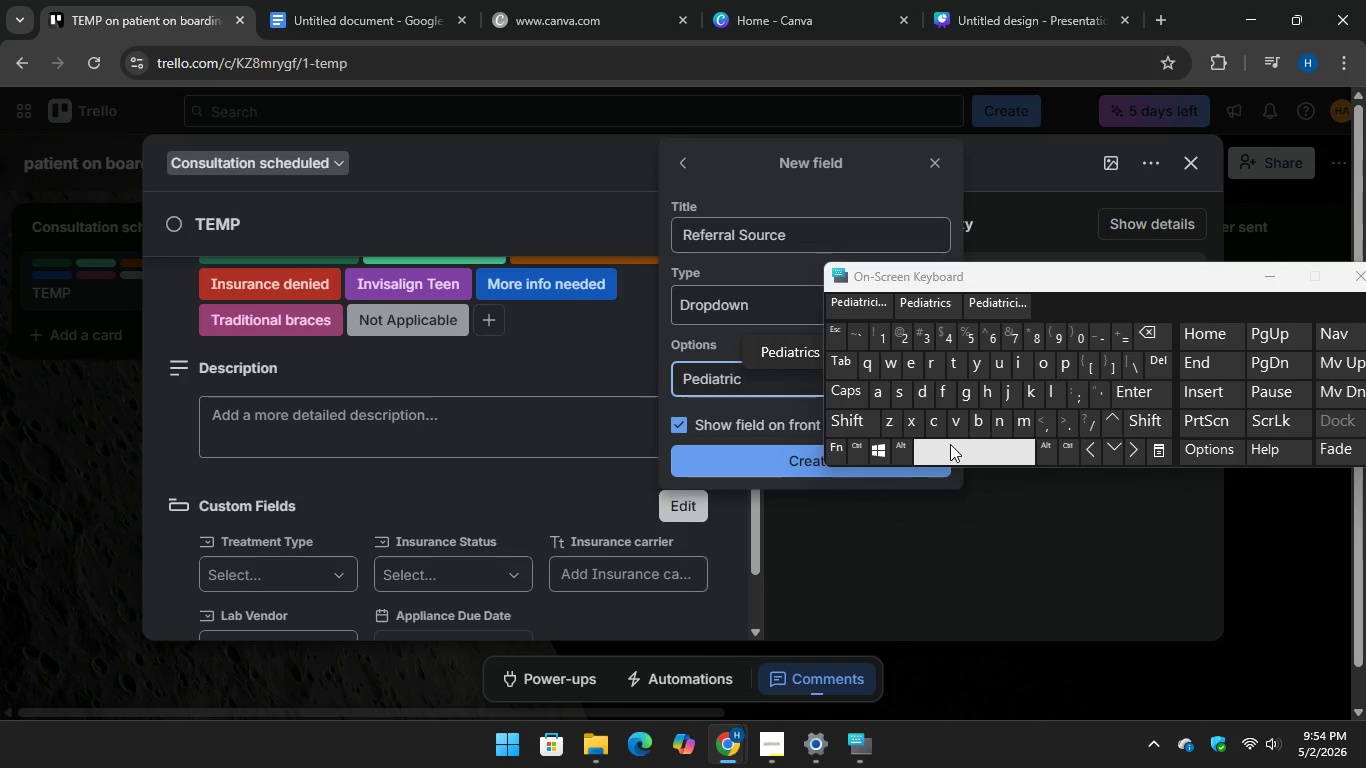 
type( Dentist)
 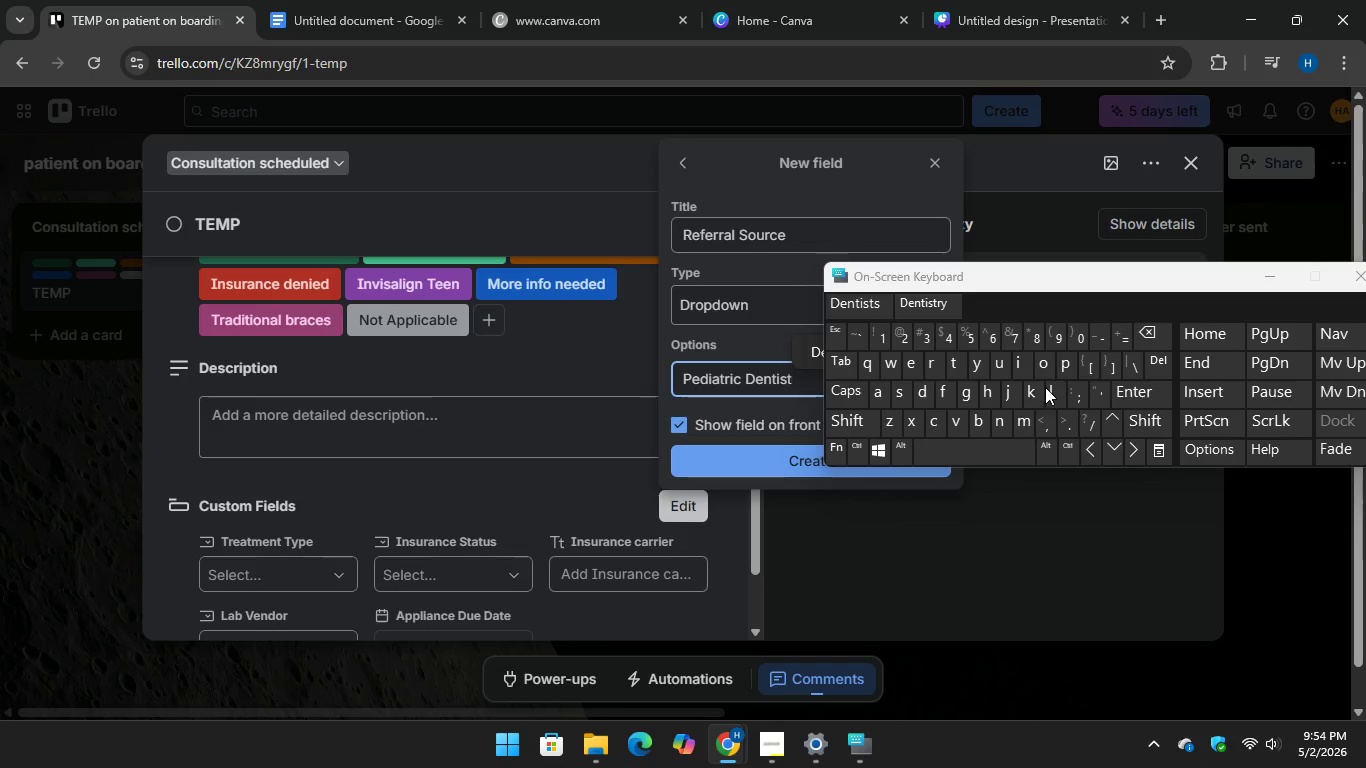 
key(Enter)
 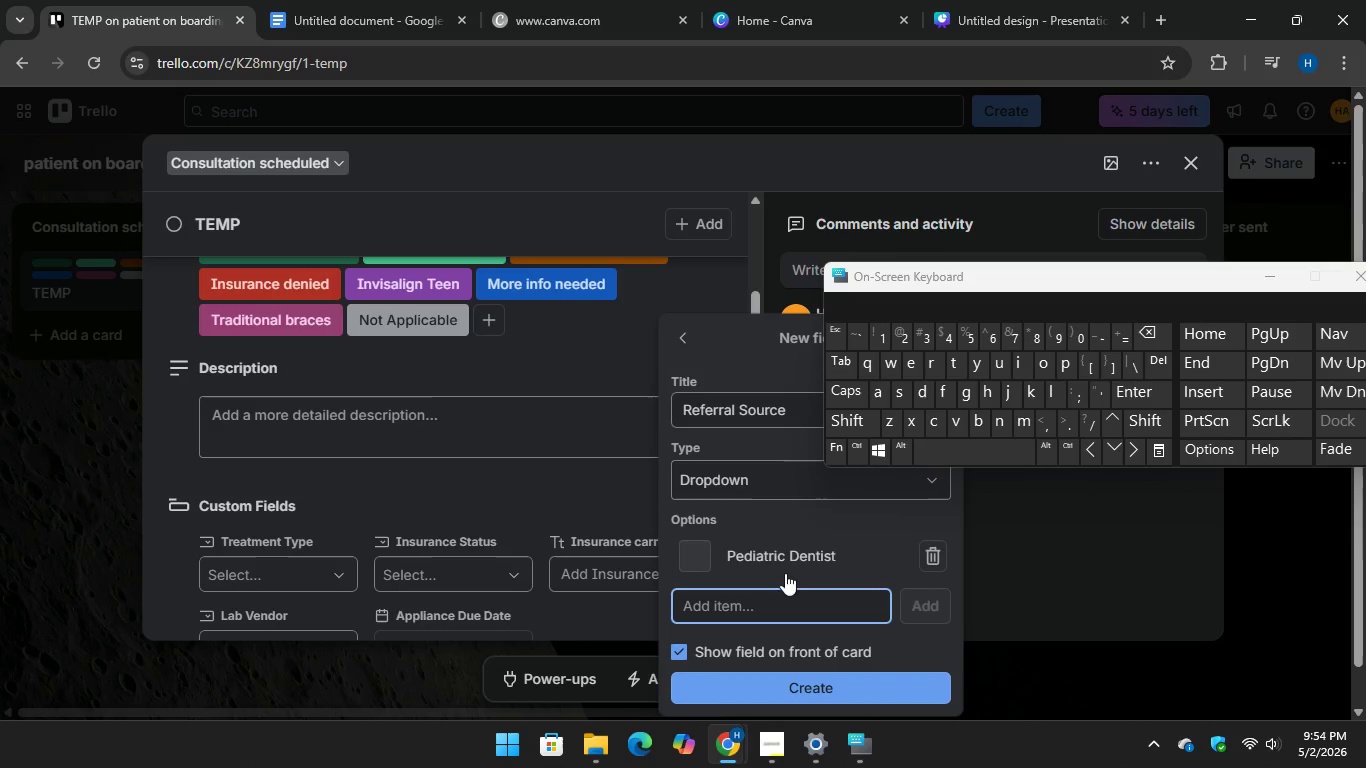 
type(Famil)
 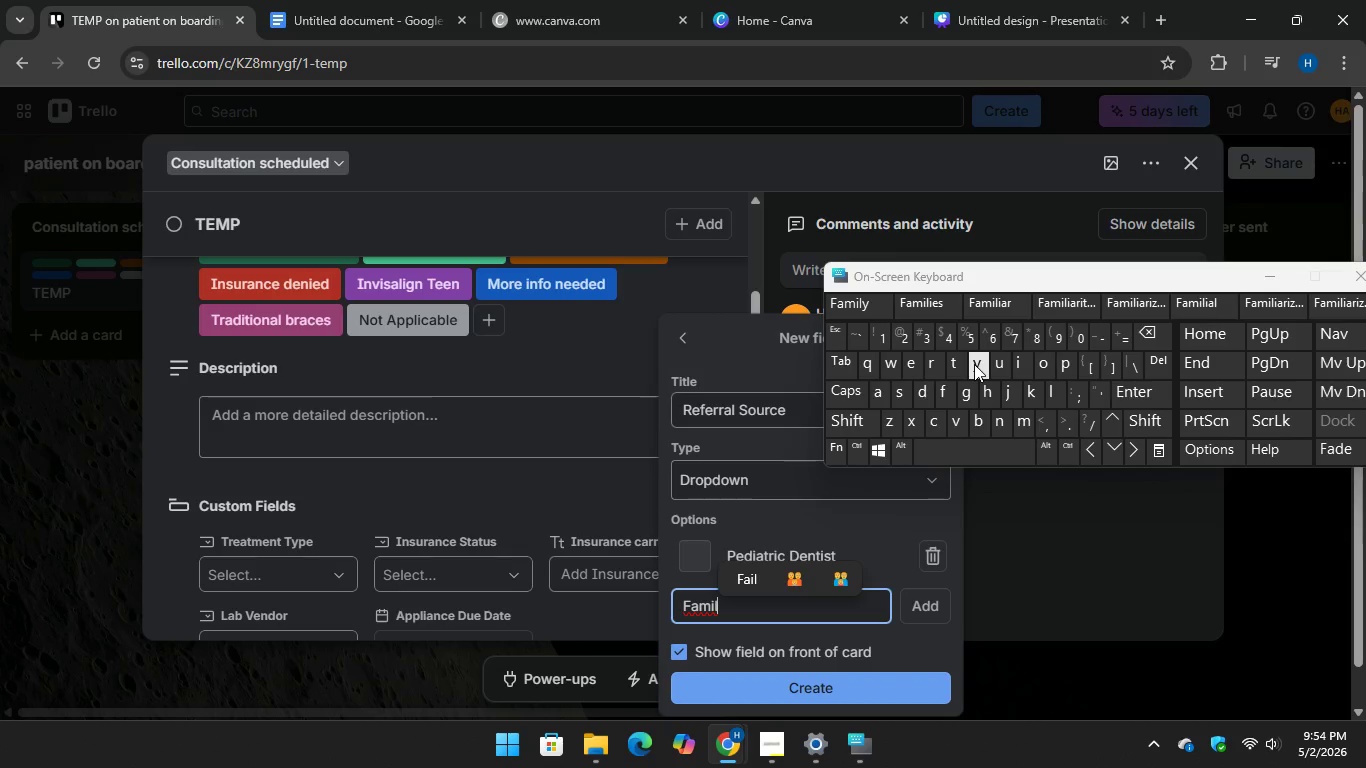 
key(Y)
 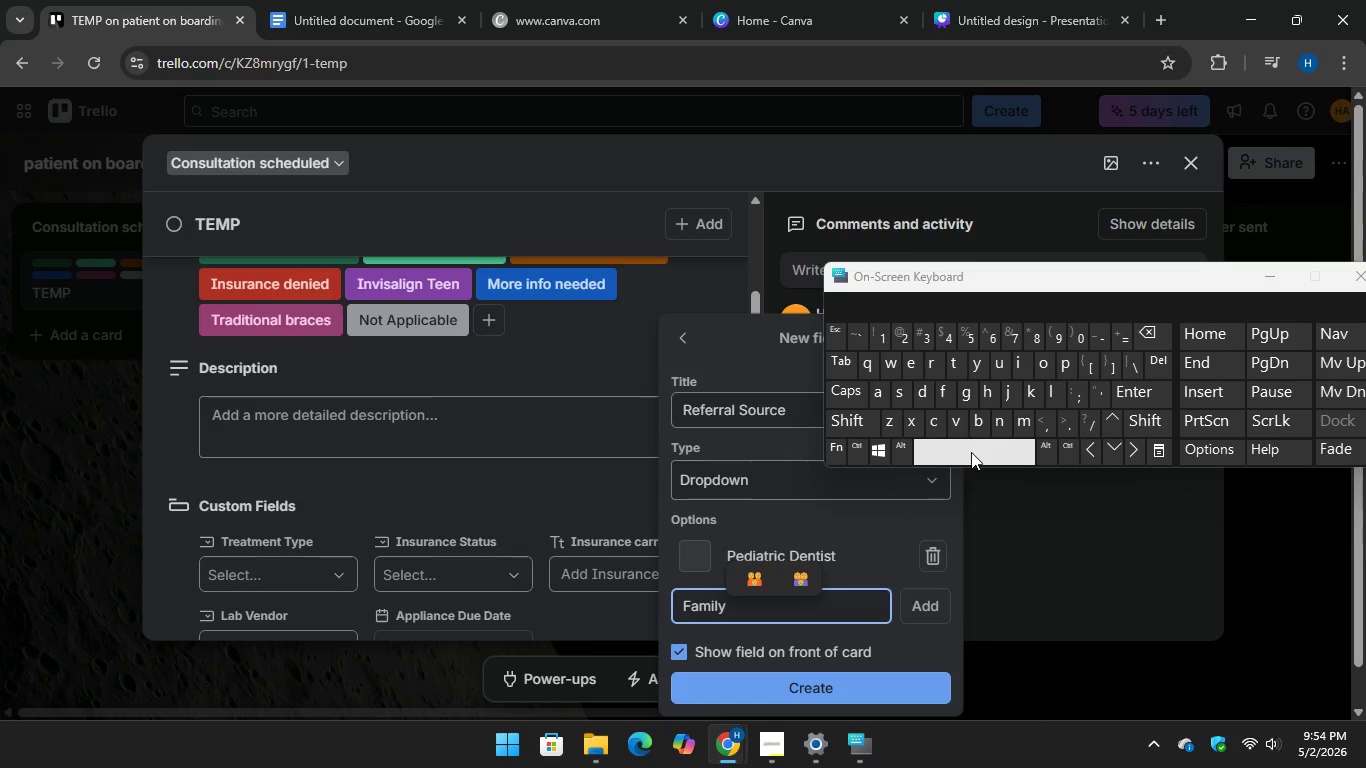 
type( Re)
 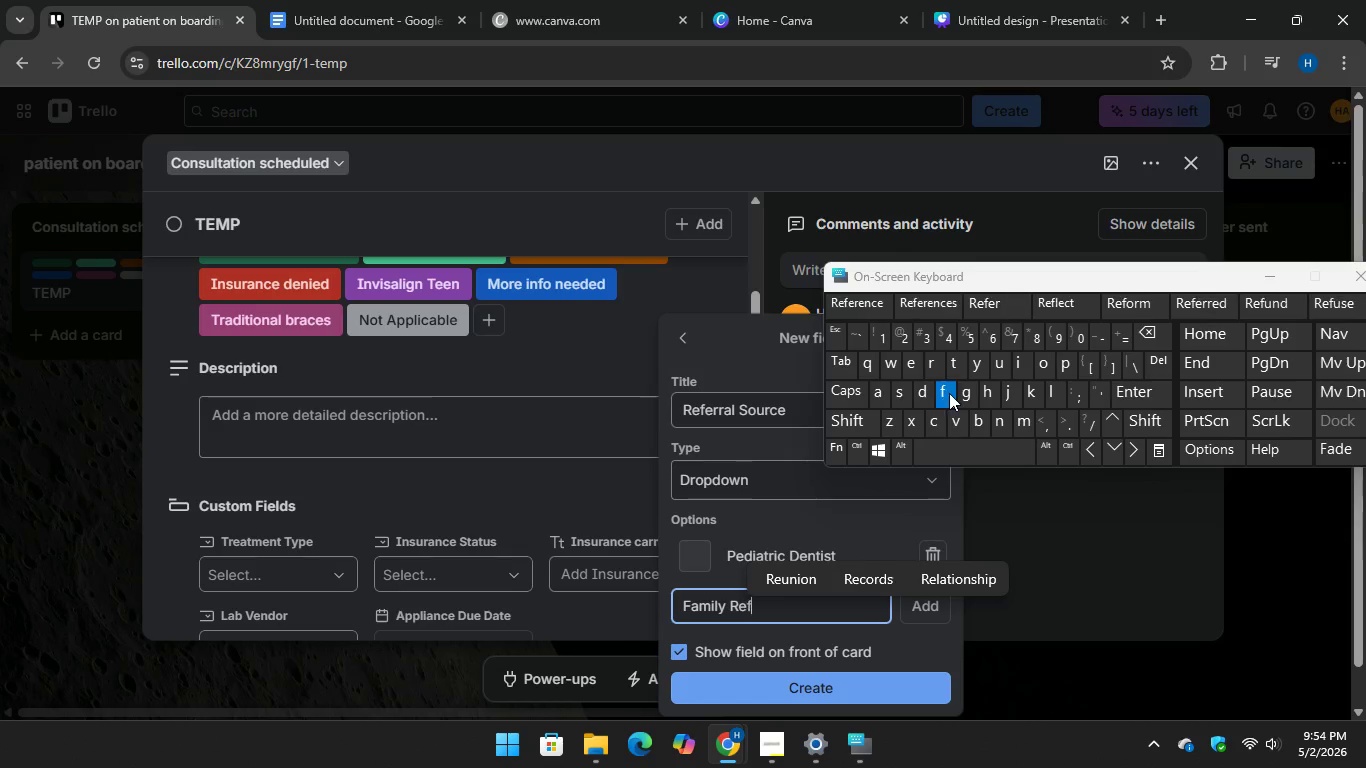 
type(fe)
 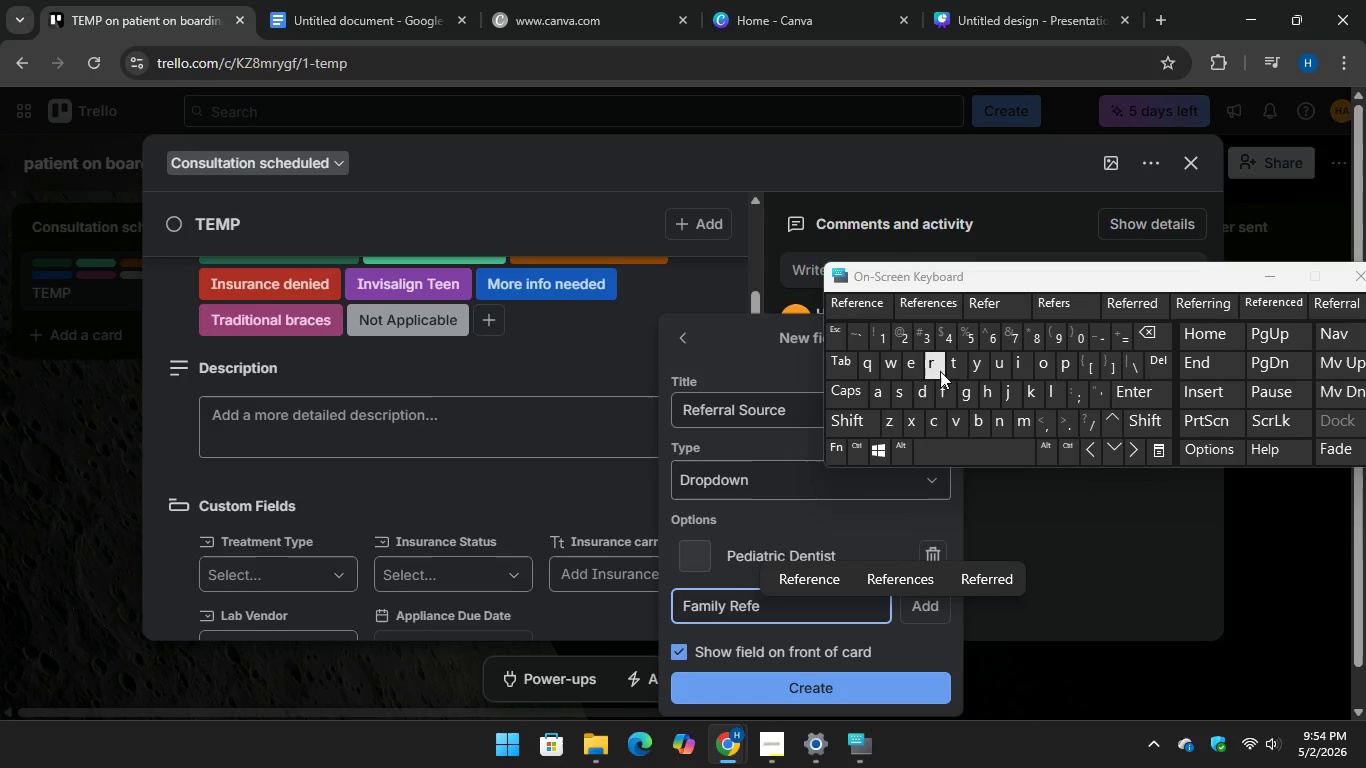 
type(rr)
 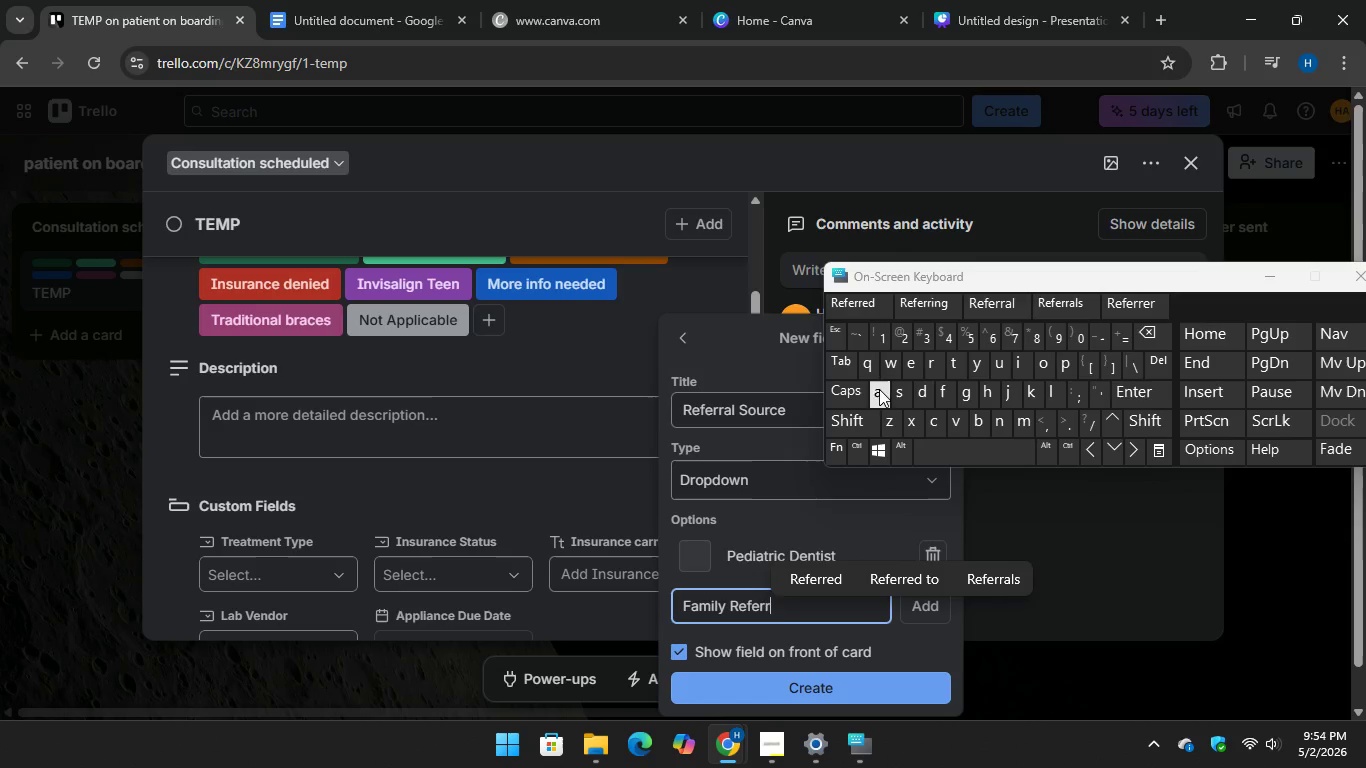 
type(al)
 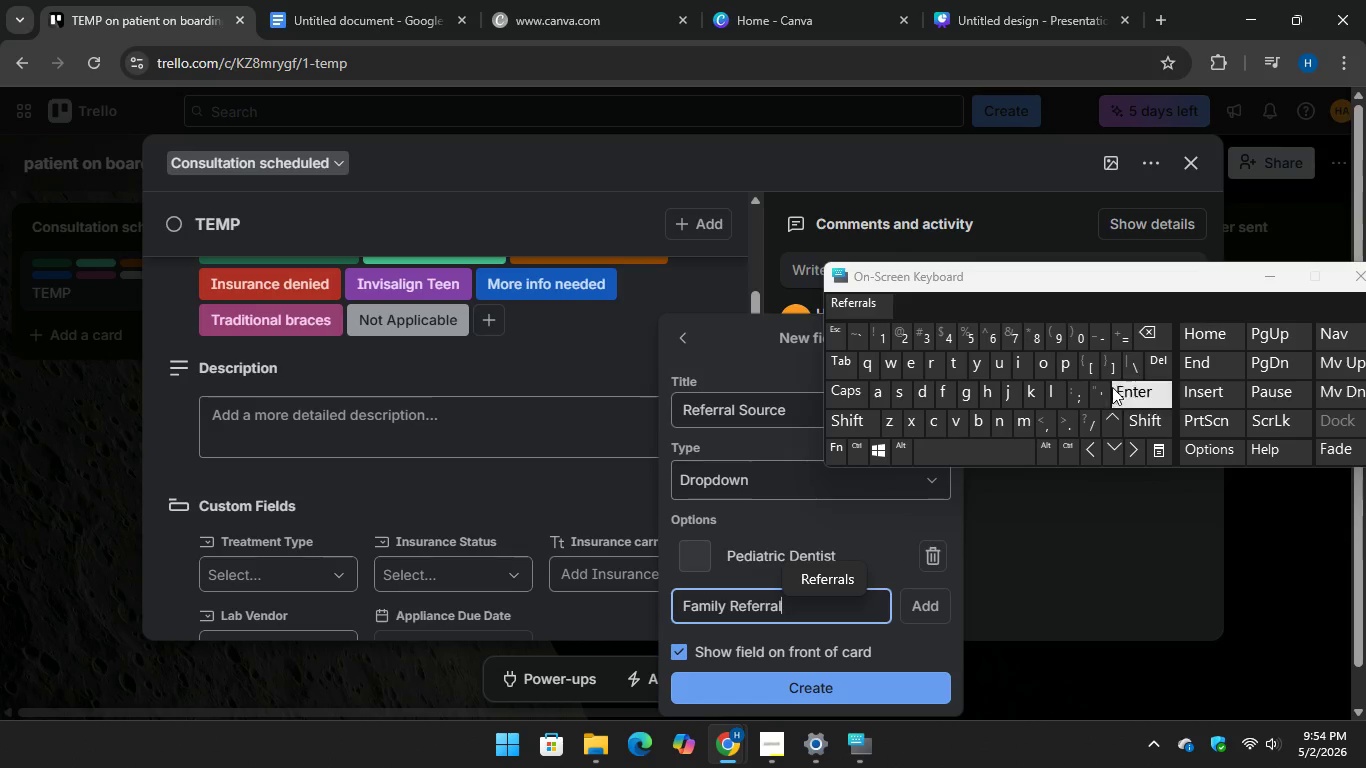 
key(Enter)
 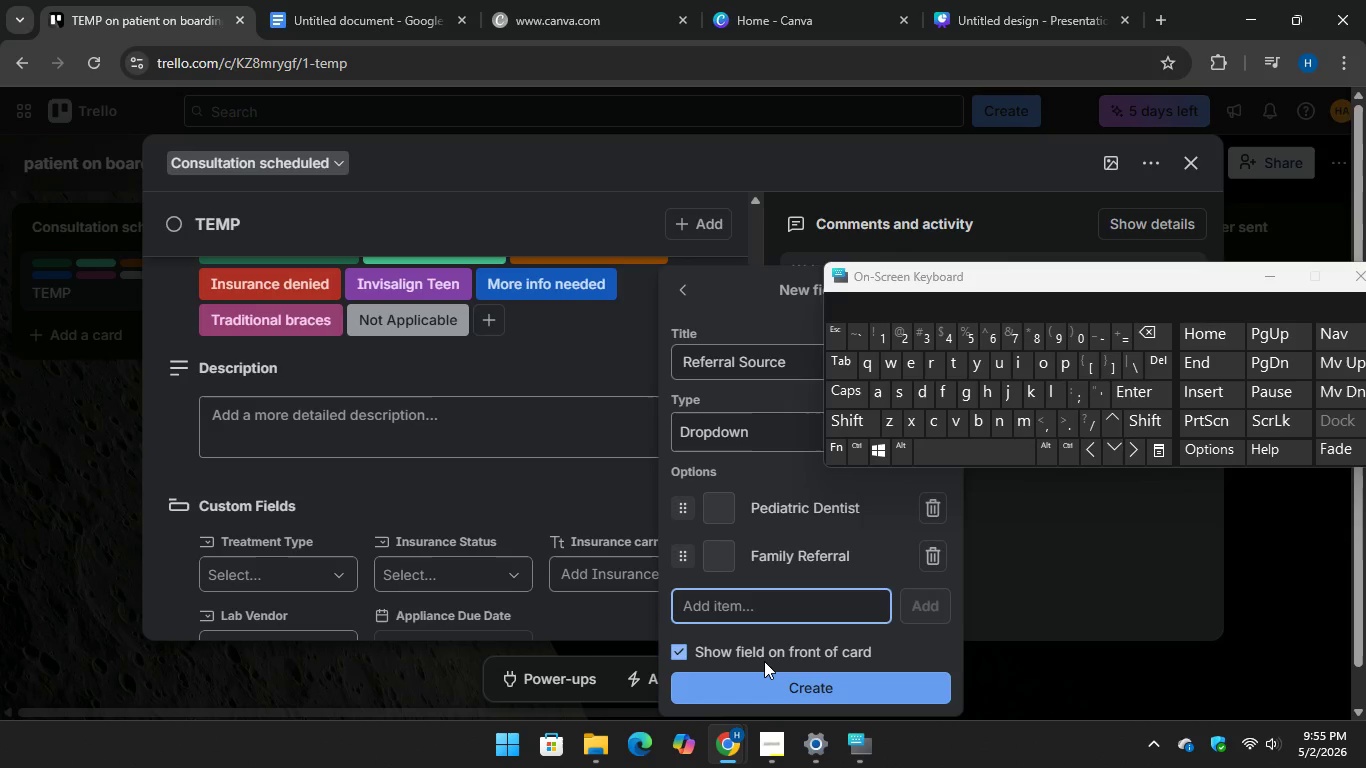 
wait(15.17)
 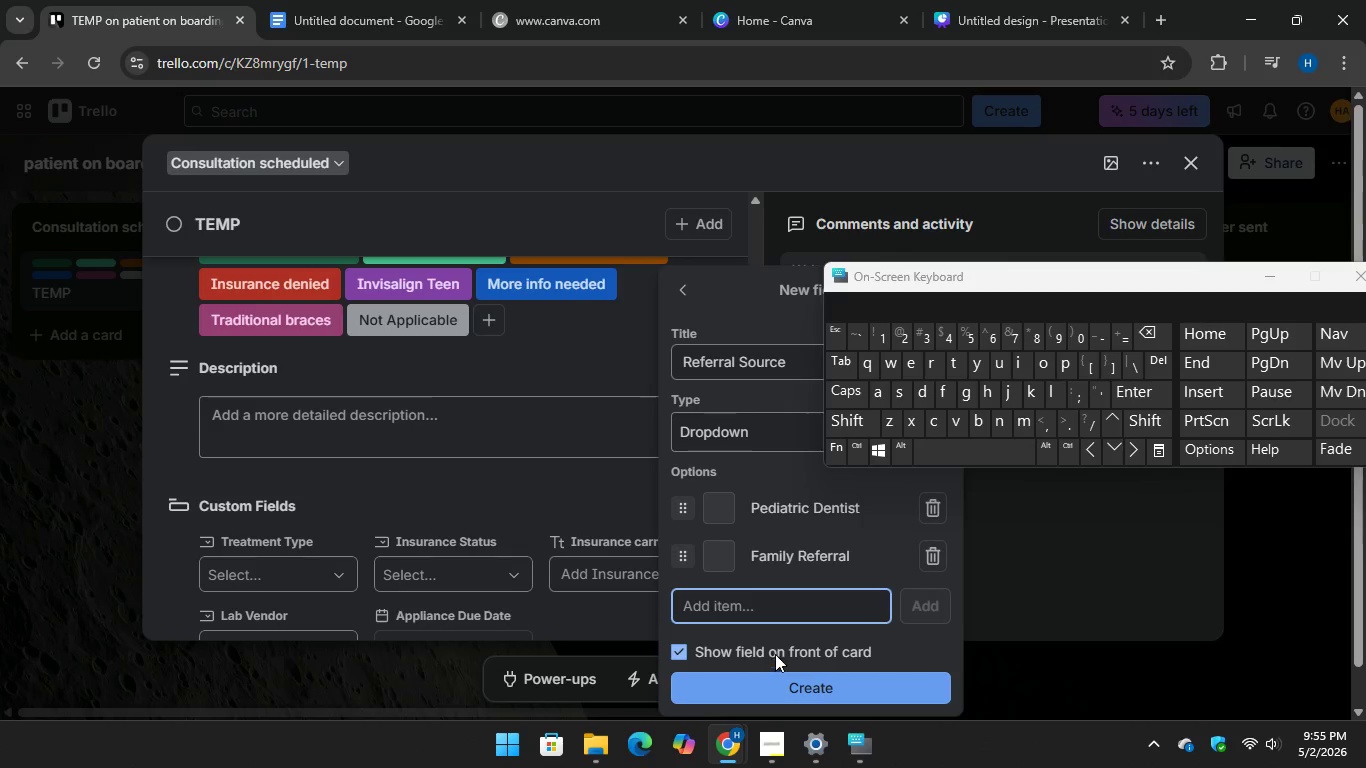 
type(Google)
 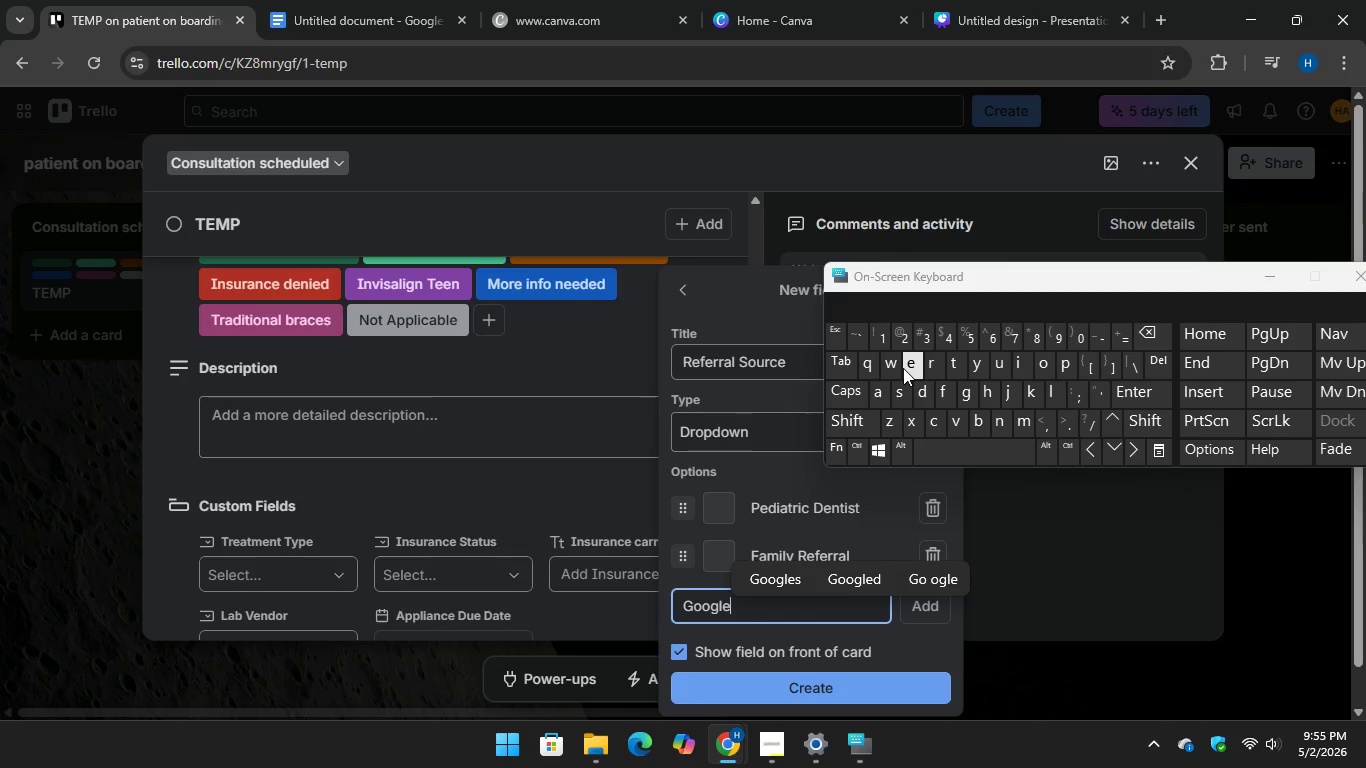 
wait(8.44)
 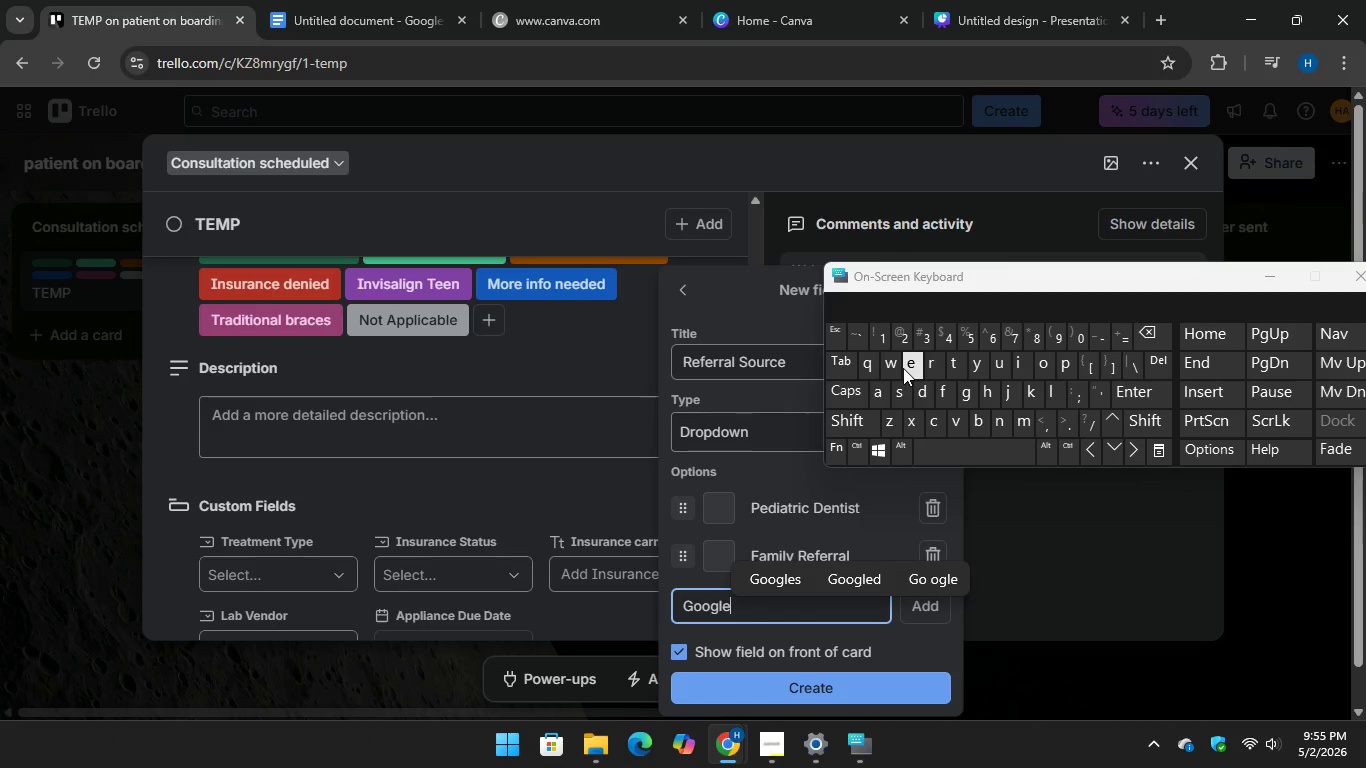 
type( search)
 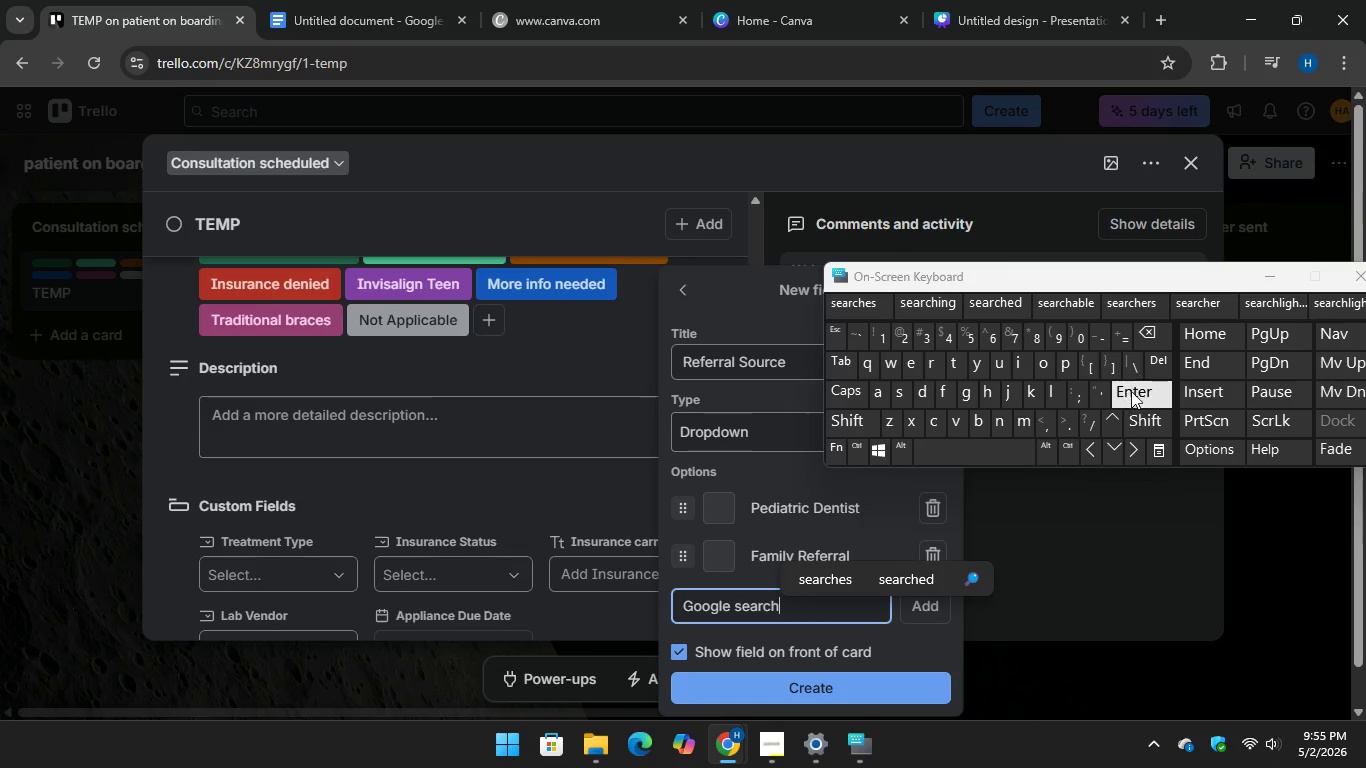 
key(Enter)
 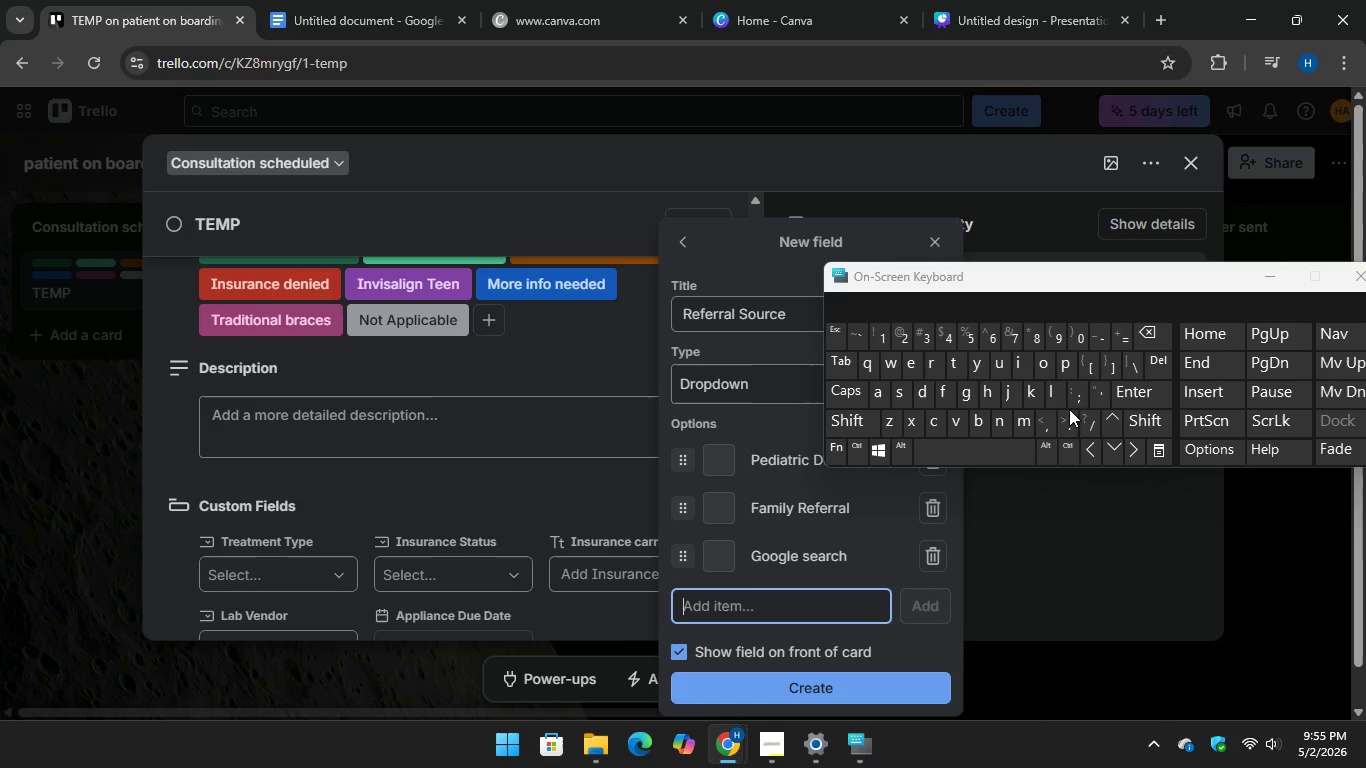 
type(Socia;)
 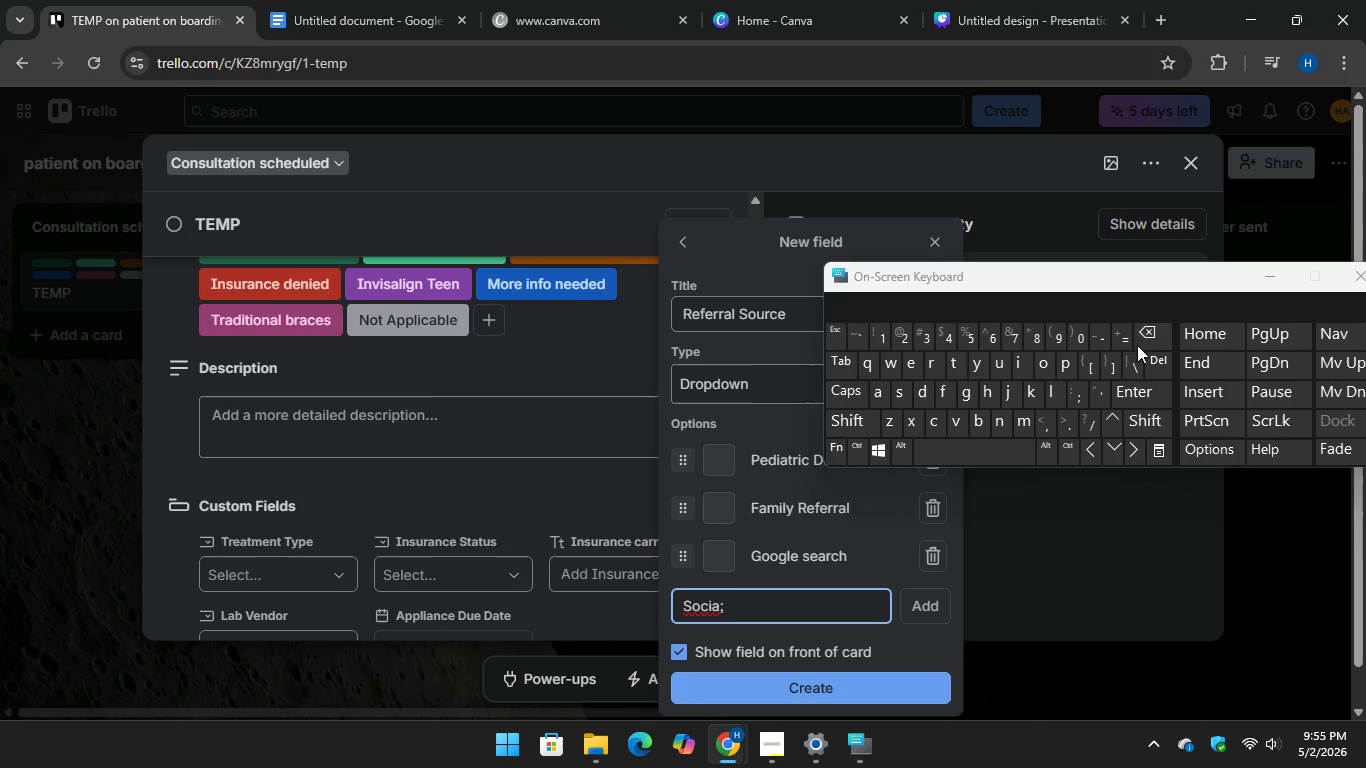 
key(Backspace)
type(l Me)
 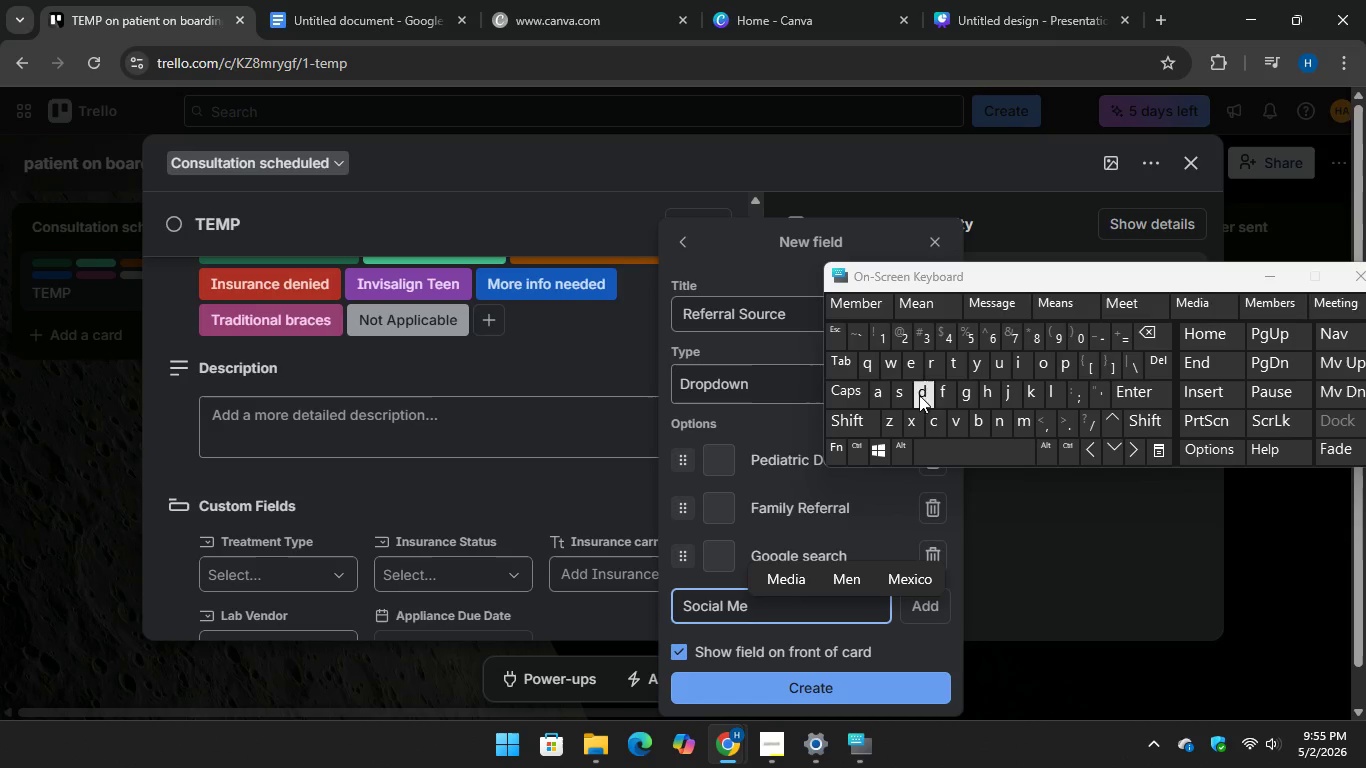 
 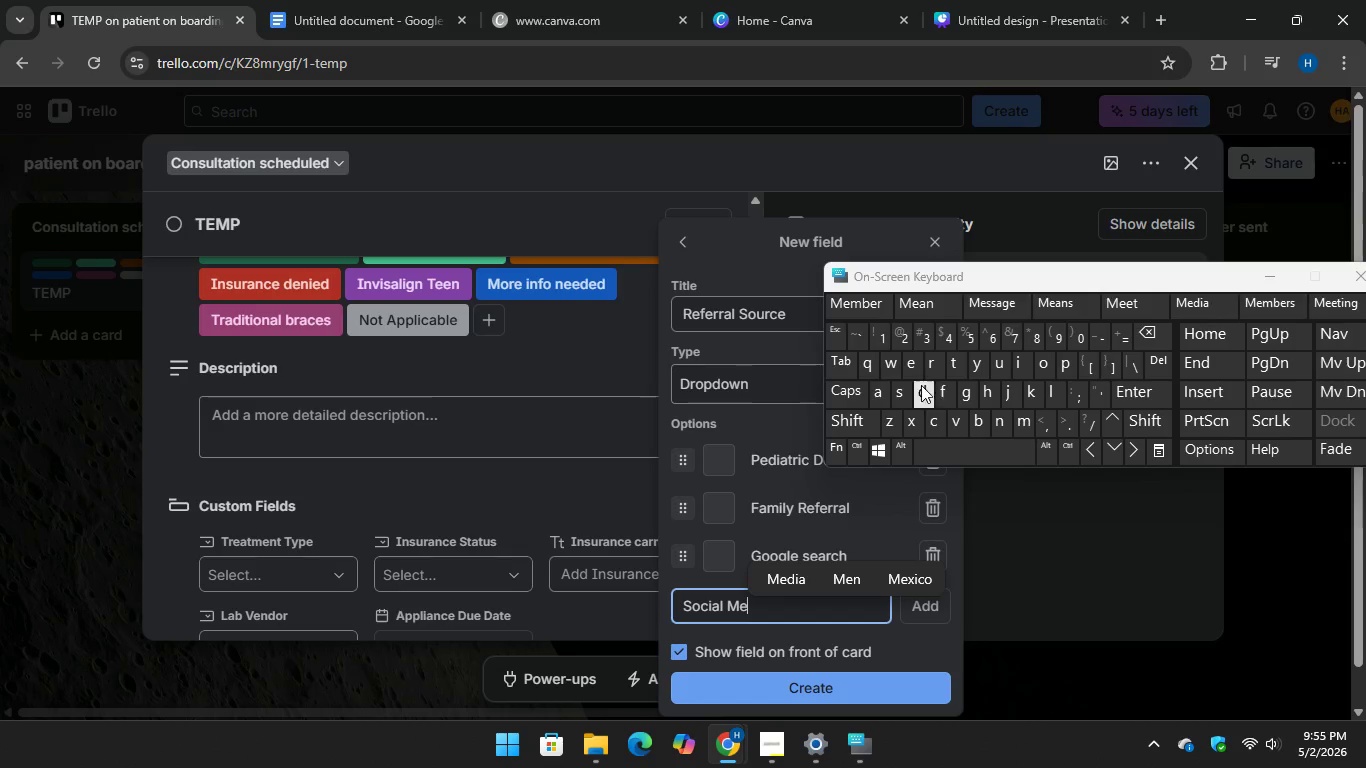 
type(dia)
 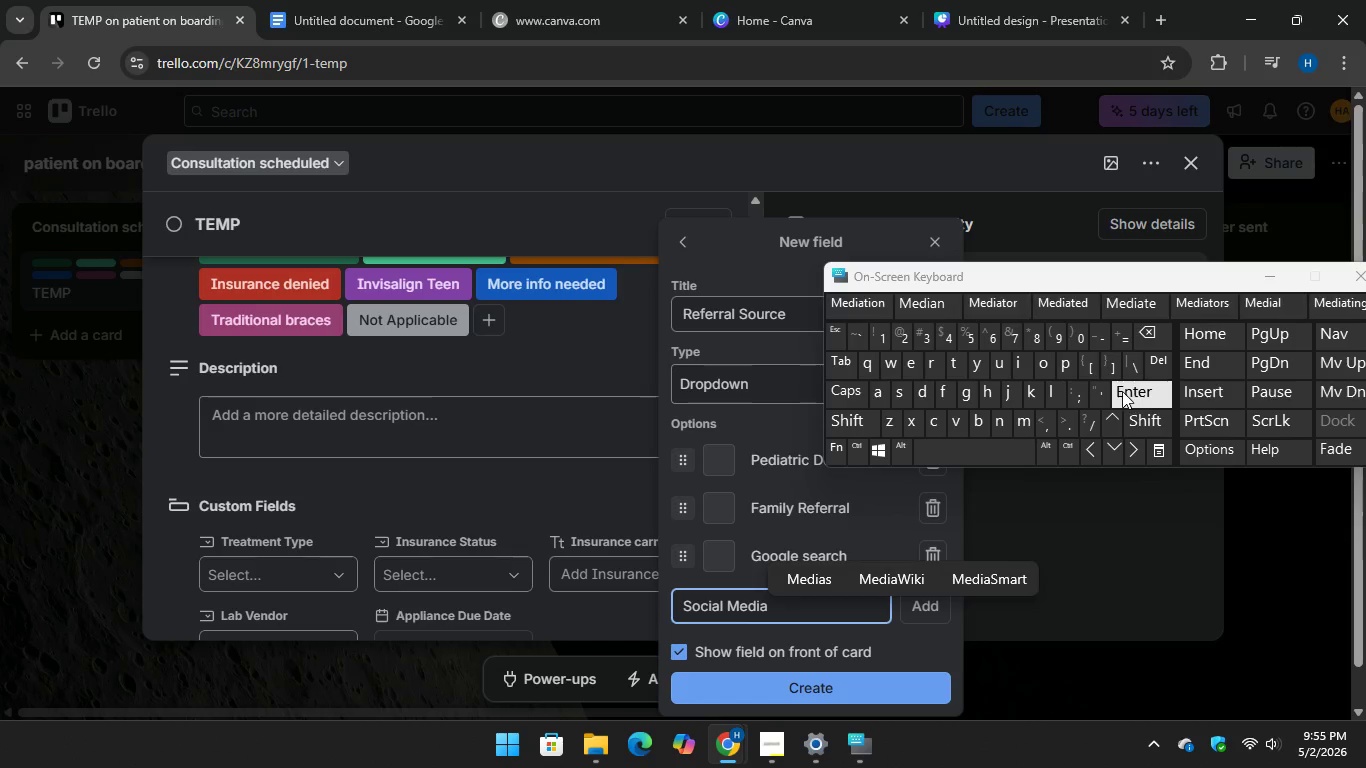 
key(Enter)
 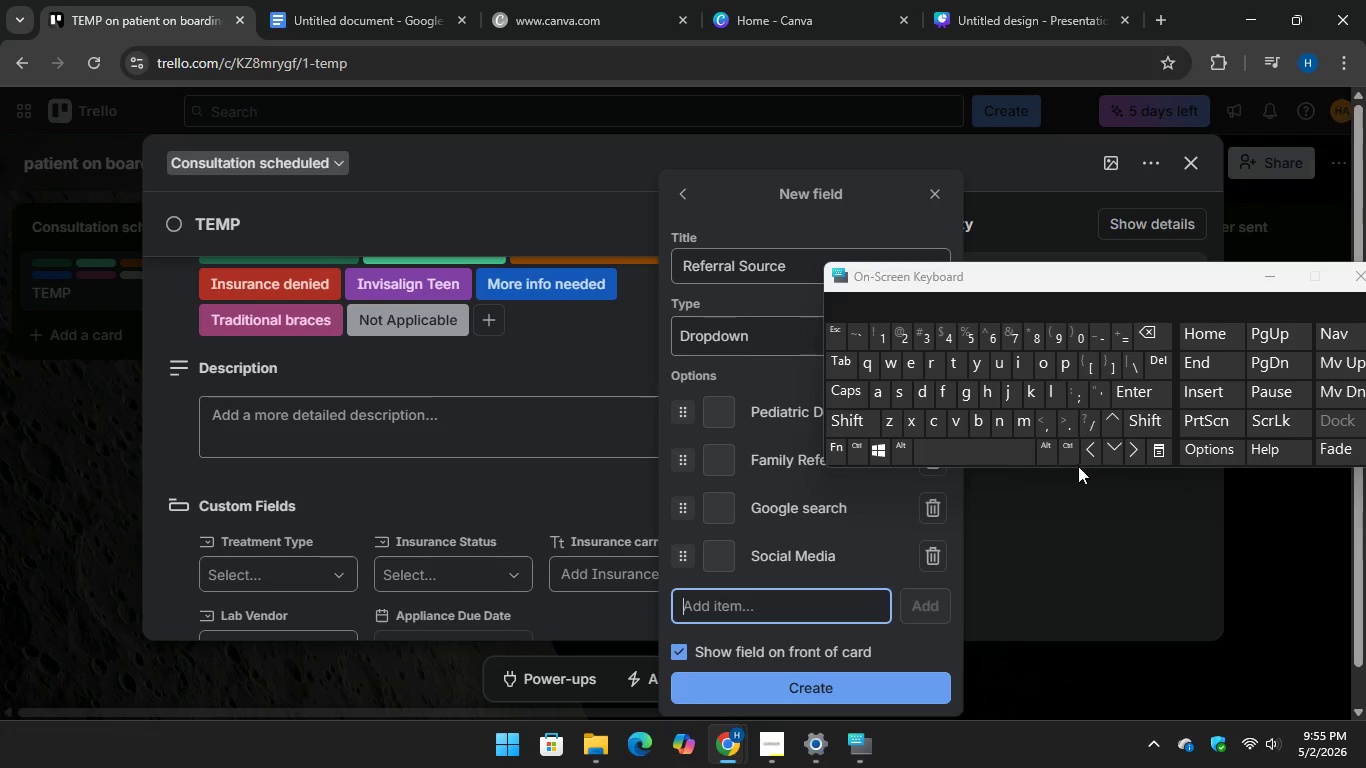 
wait(5.67)
 